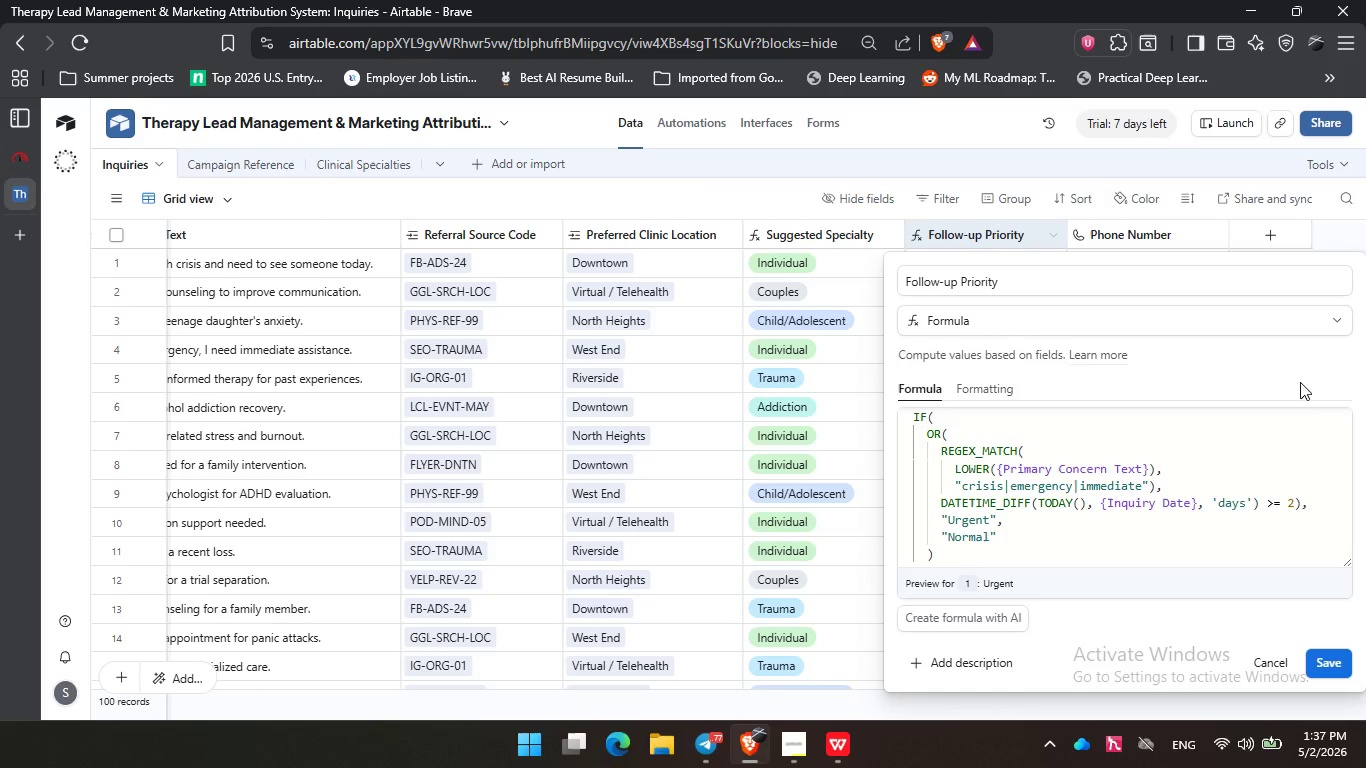 
double_click([1306, 360])
 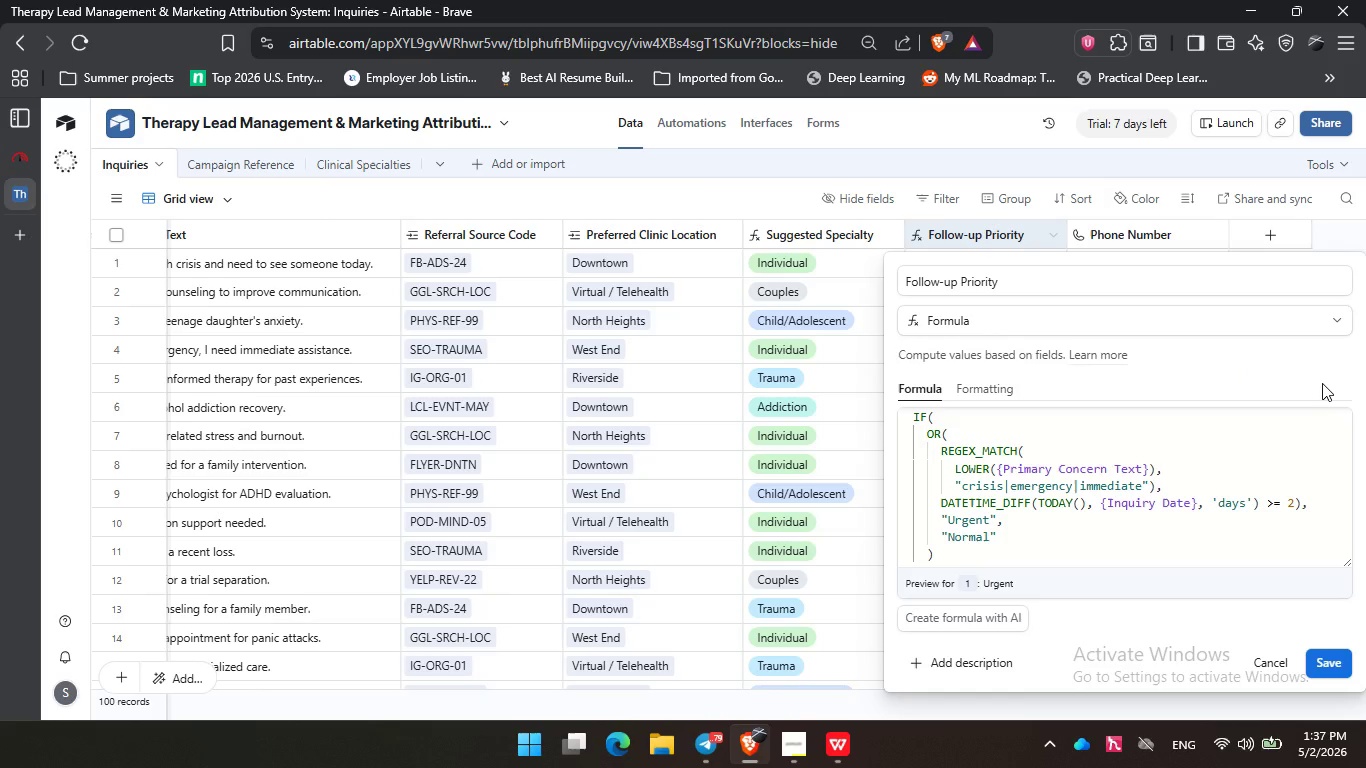 
triple_click([1322, 383])
 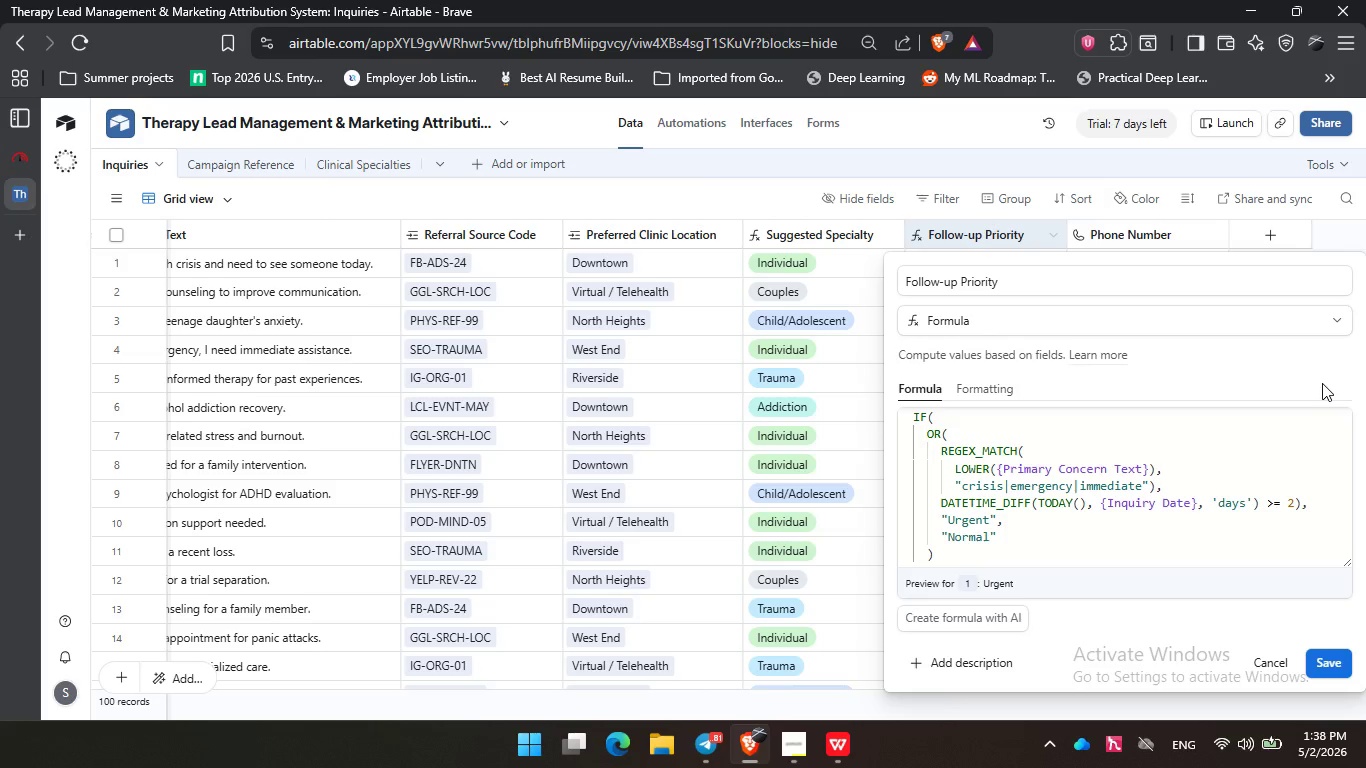 
wait(31.34)
 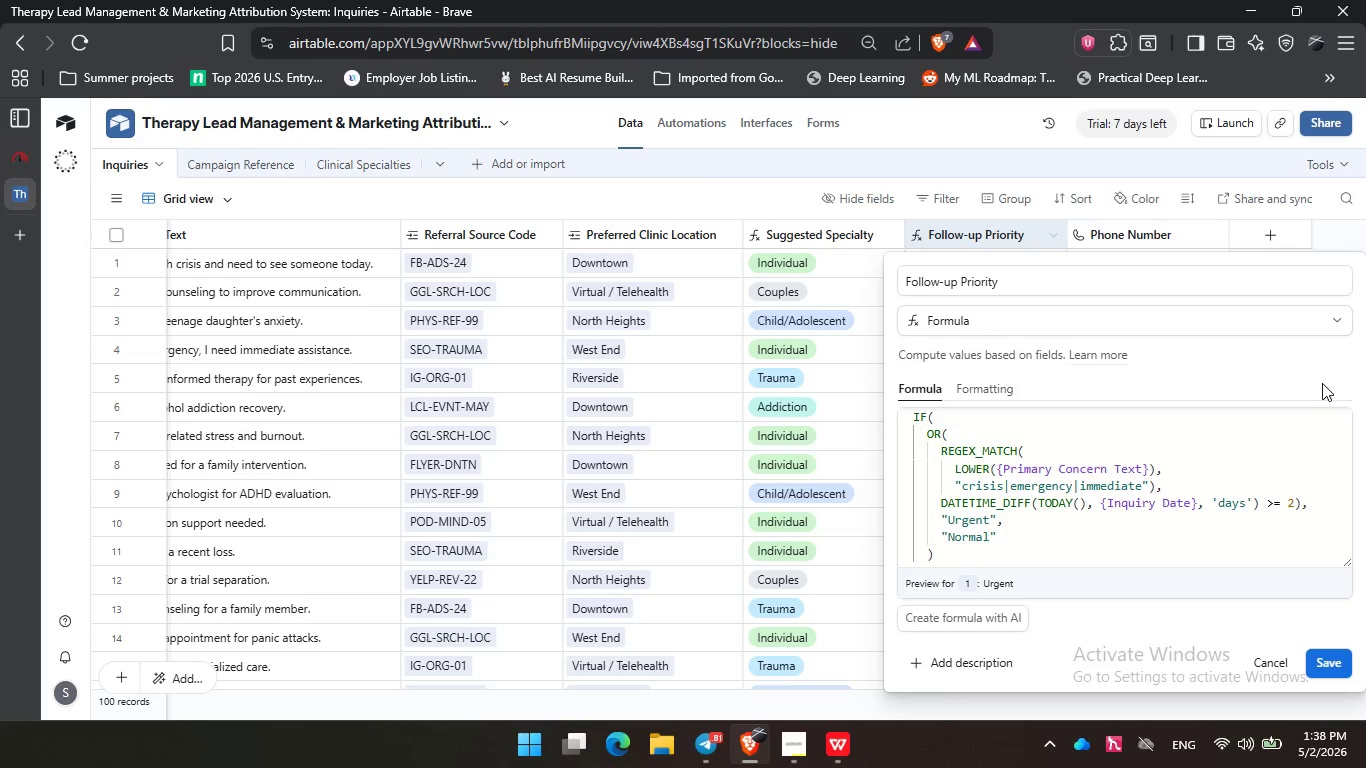 
double_click([1270, 362])
 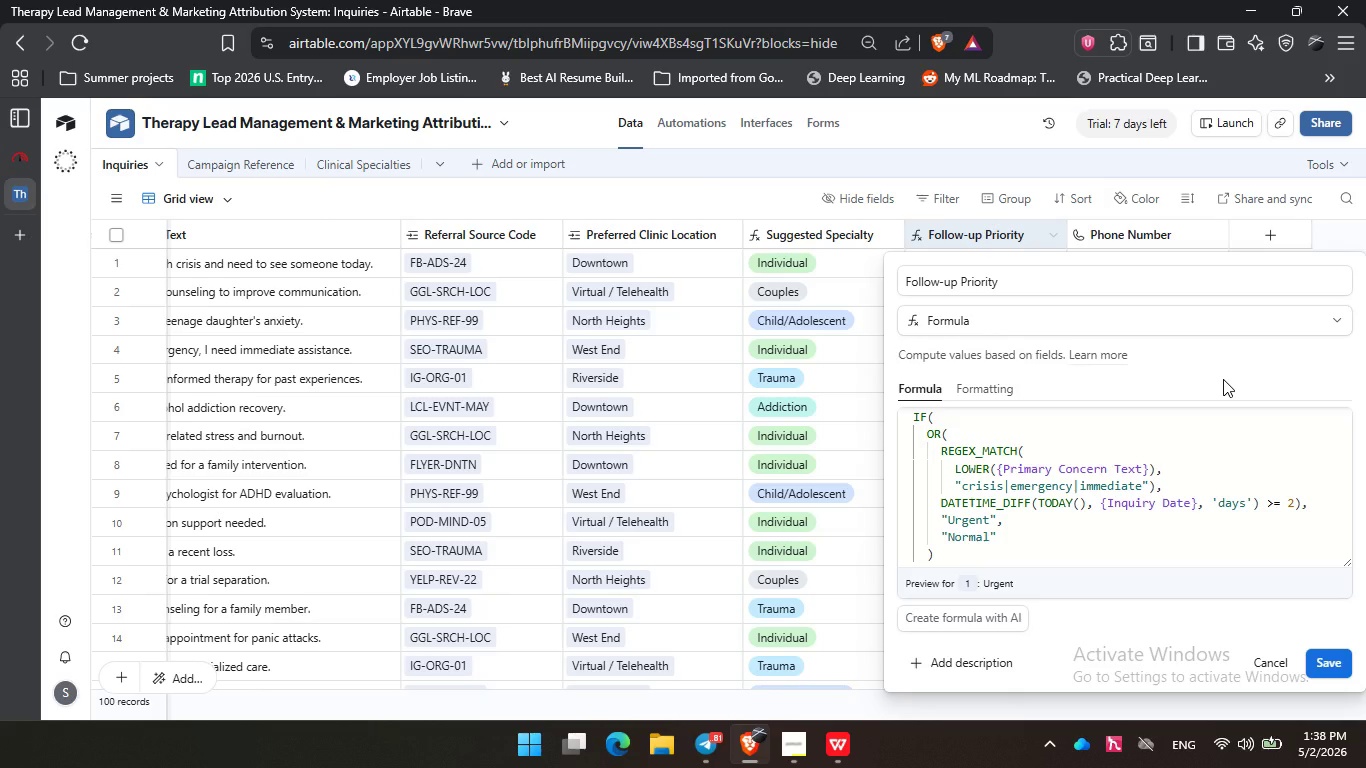 
triple_click([1222, 379])
 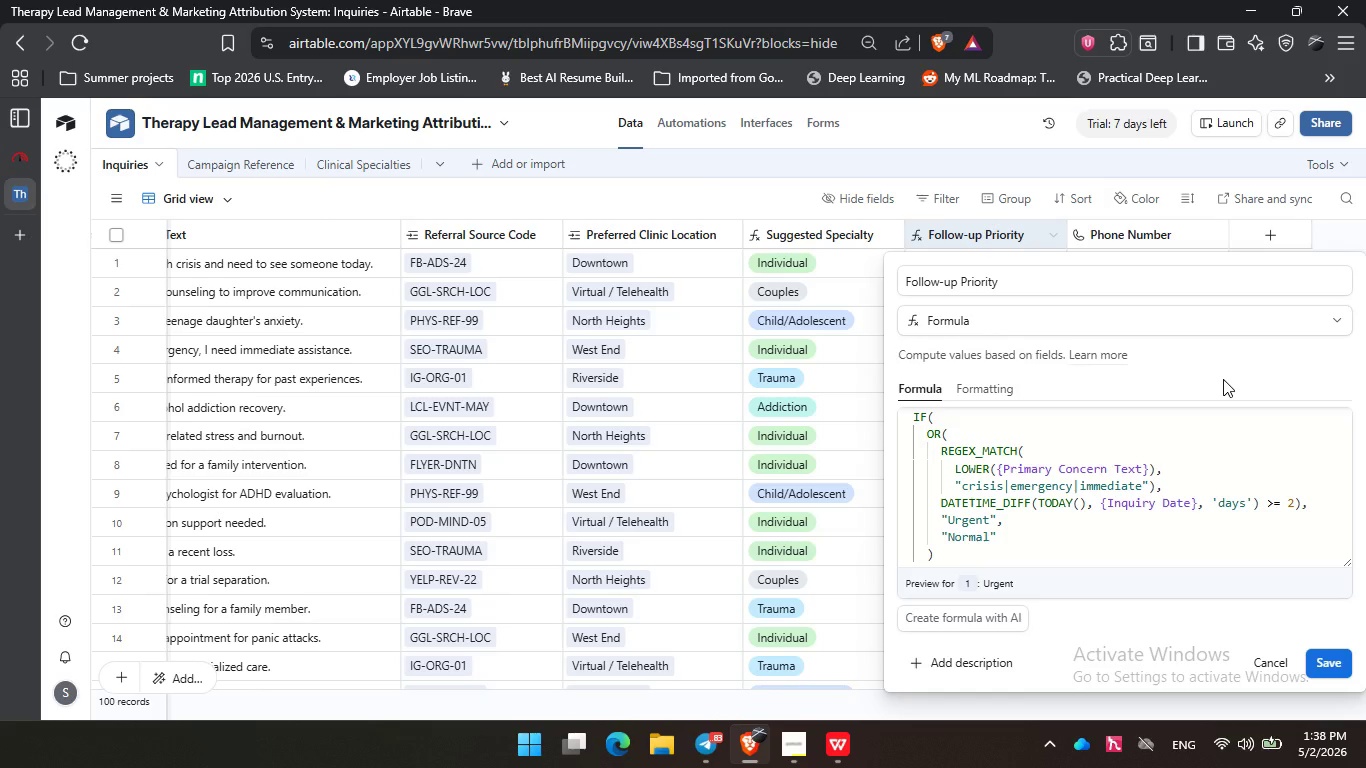 
wait(23.78)
 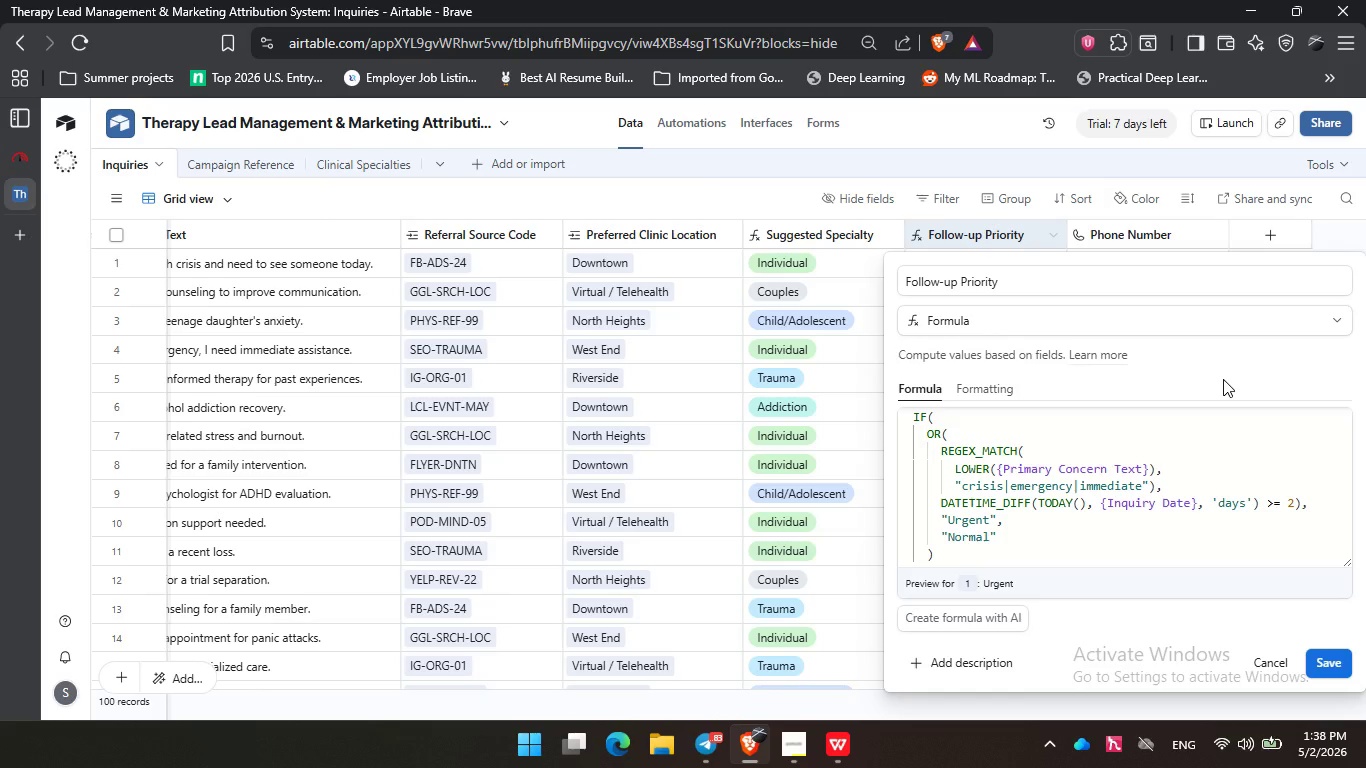 
left_click([1223, 379])
 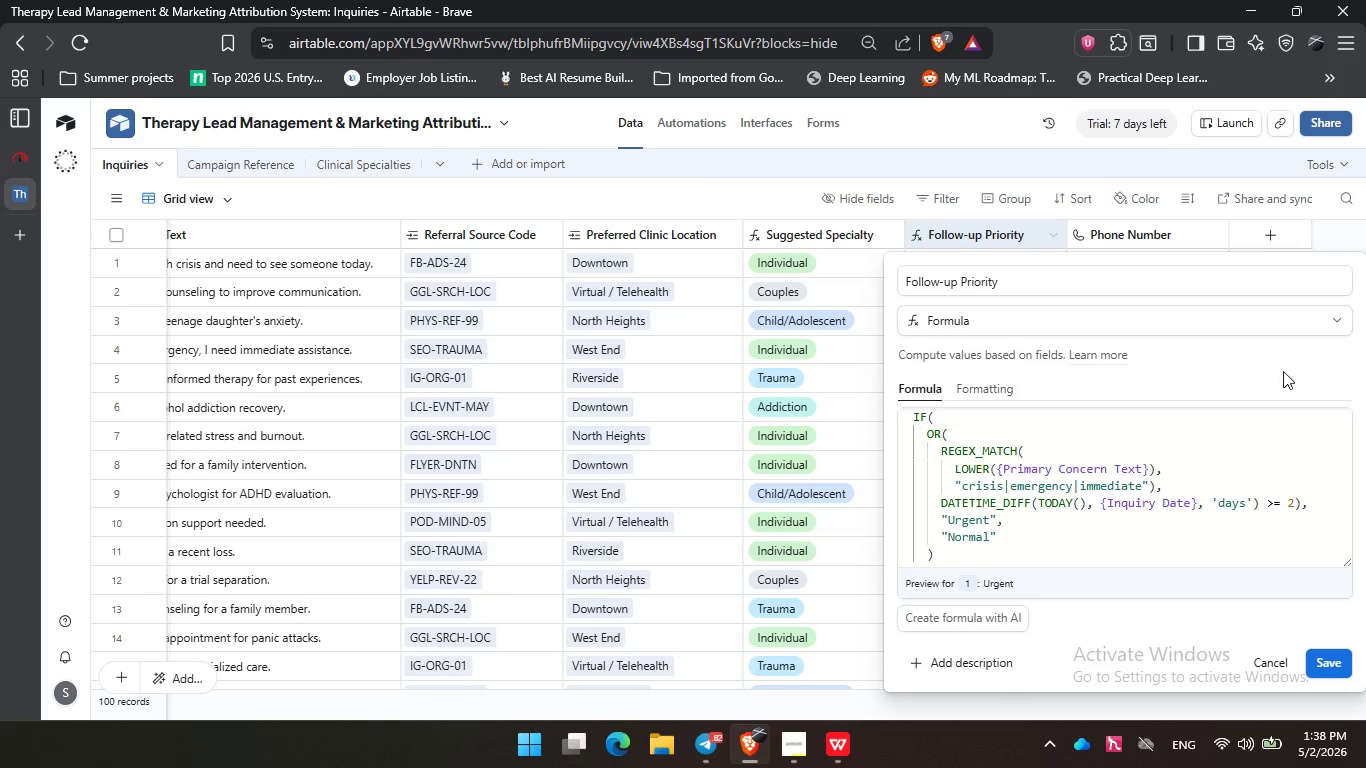 
double_click([1288, 363])
 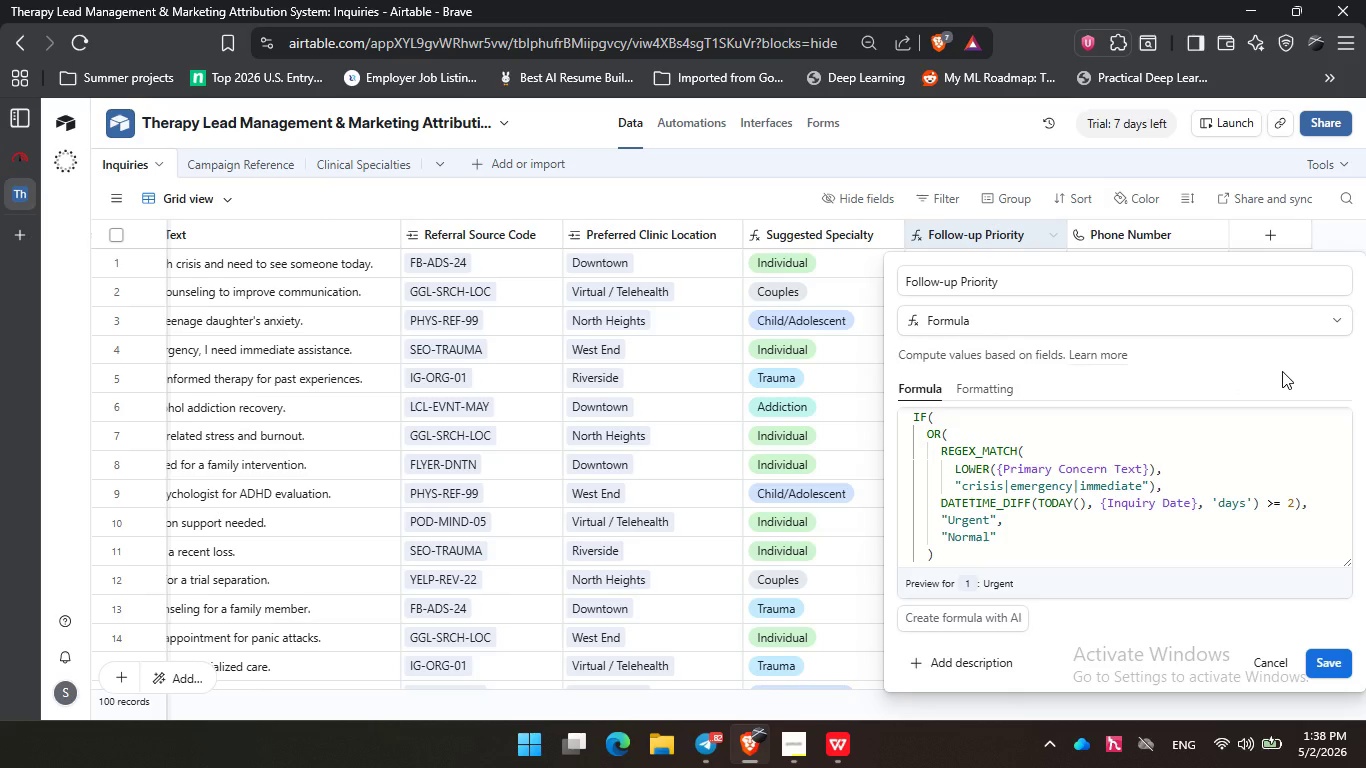 
triple_click([1282, 371])
 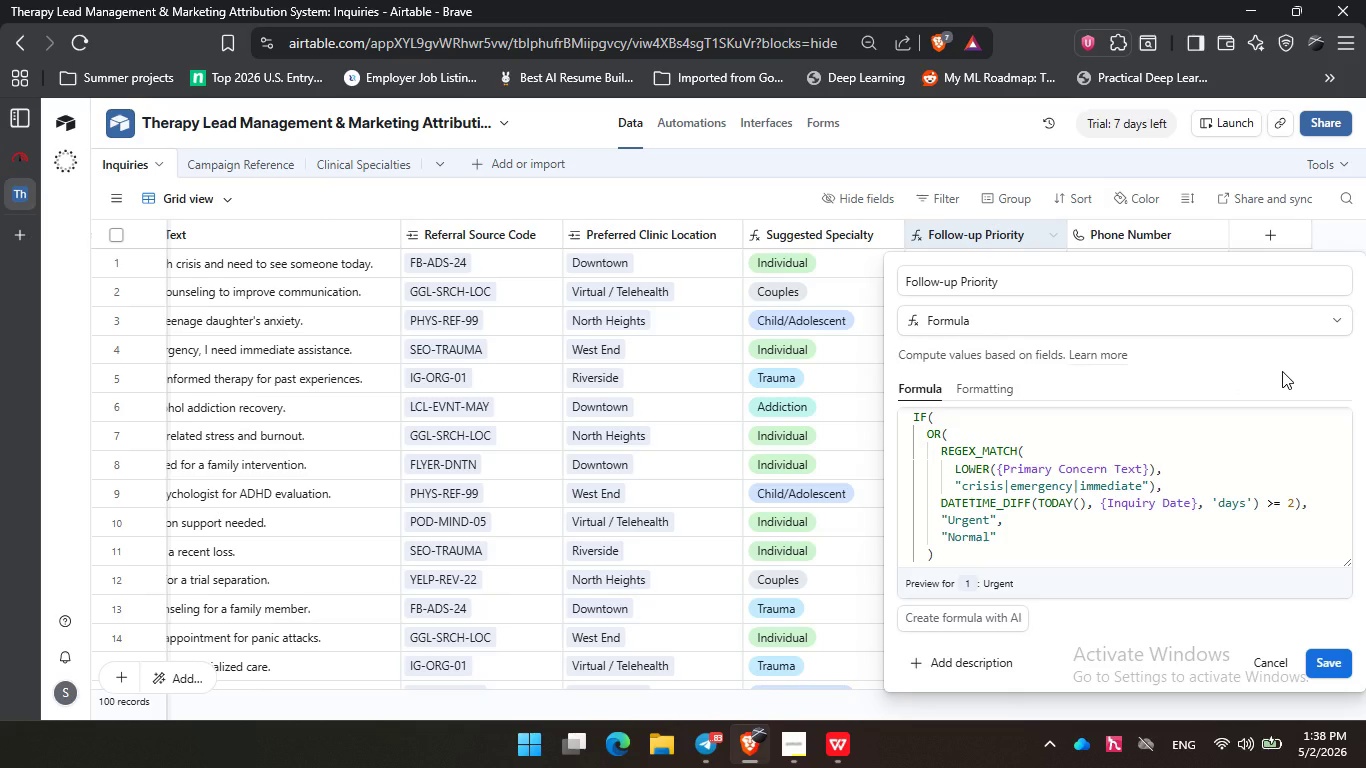 
wait(11.5)
 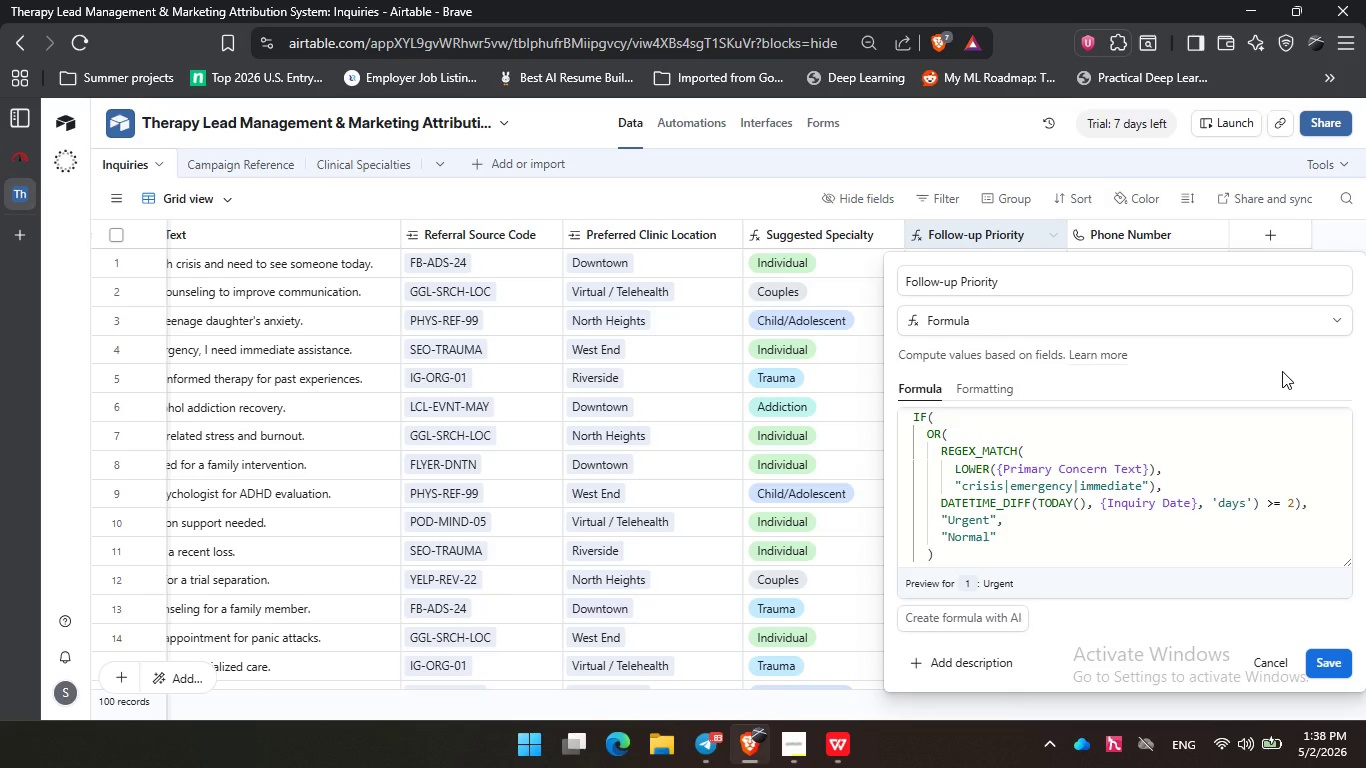 
double_click([1241, 365])
 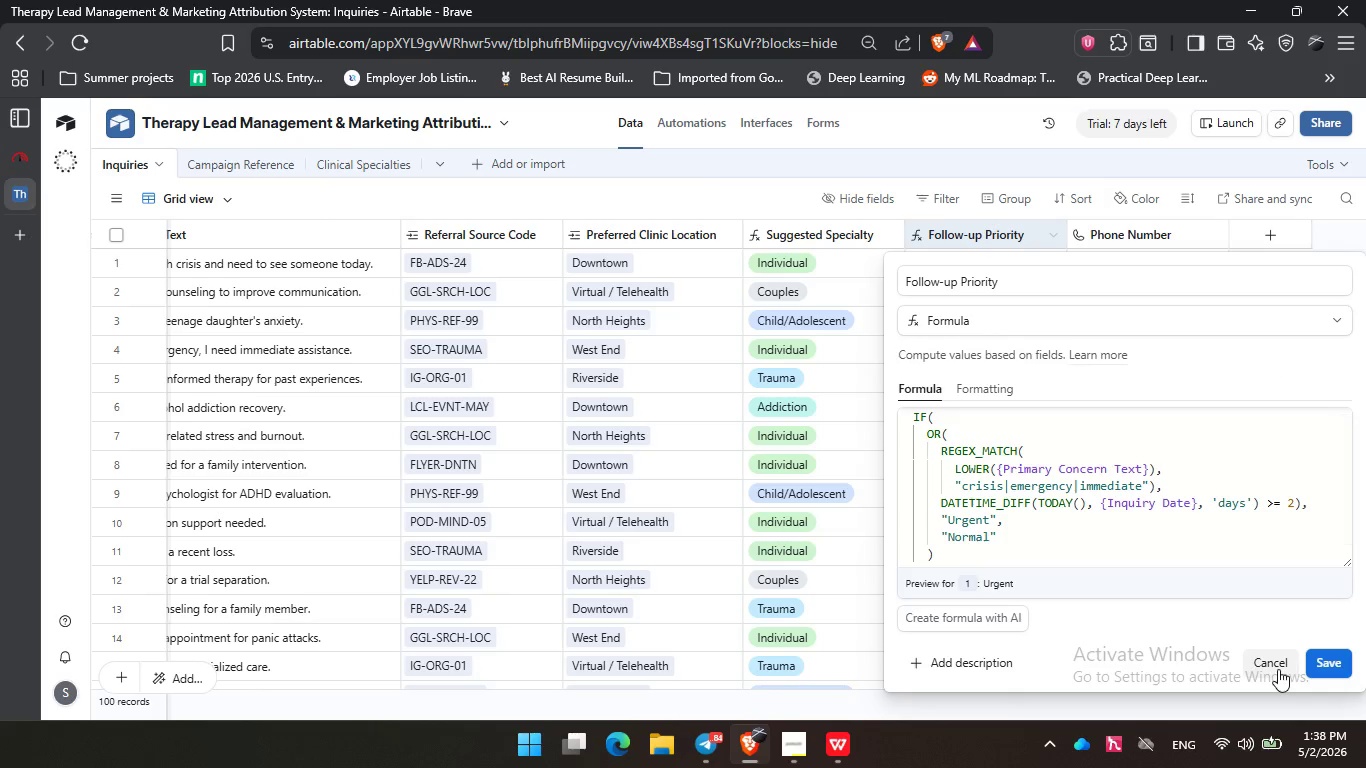 
left_click([1278, 669])
 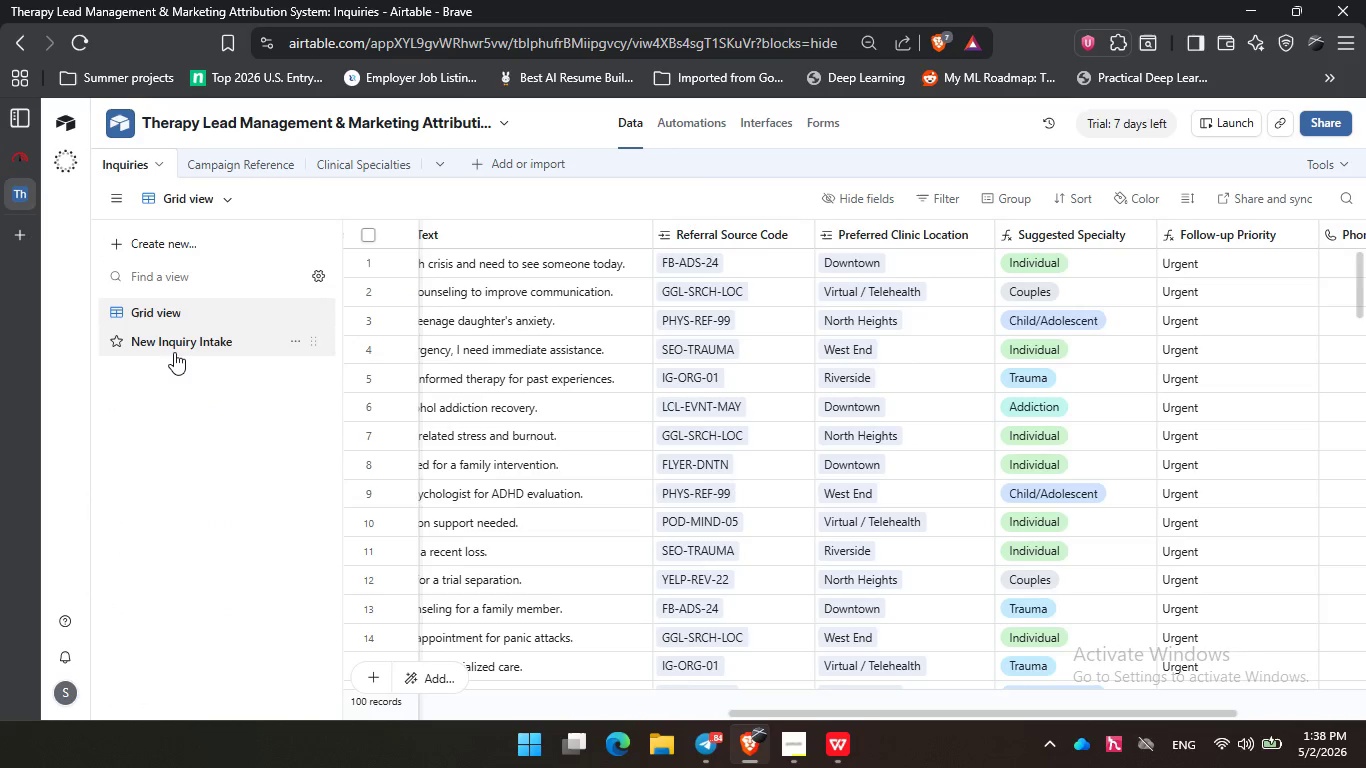 
left_click([179, 353])
 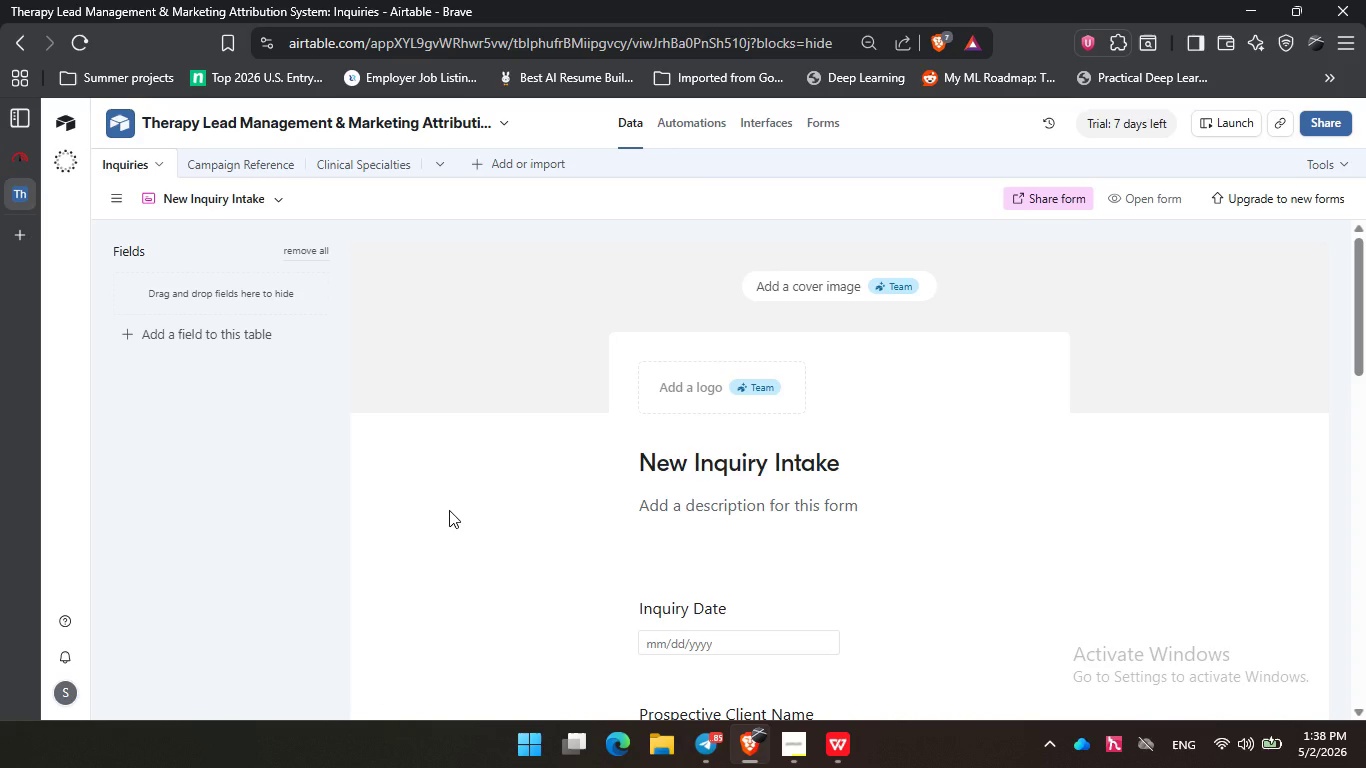 
scroll: coordinate [449, 510], scroll_direction: down, amount: 2.0
 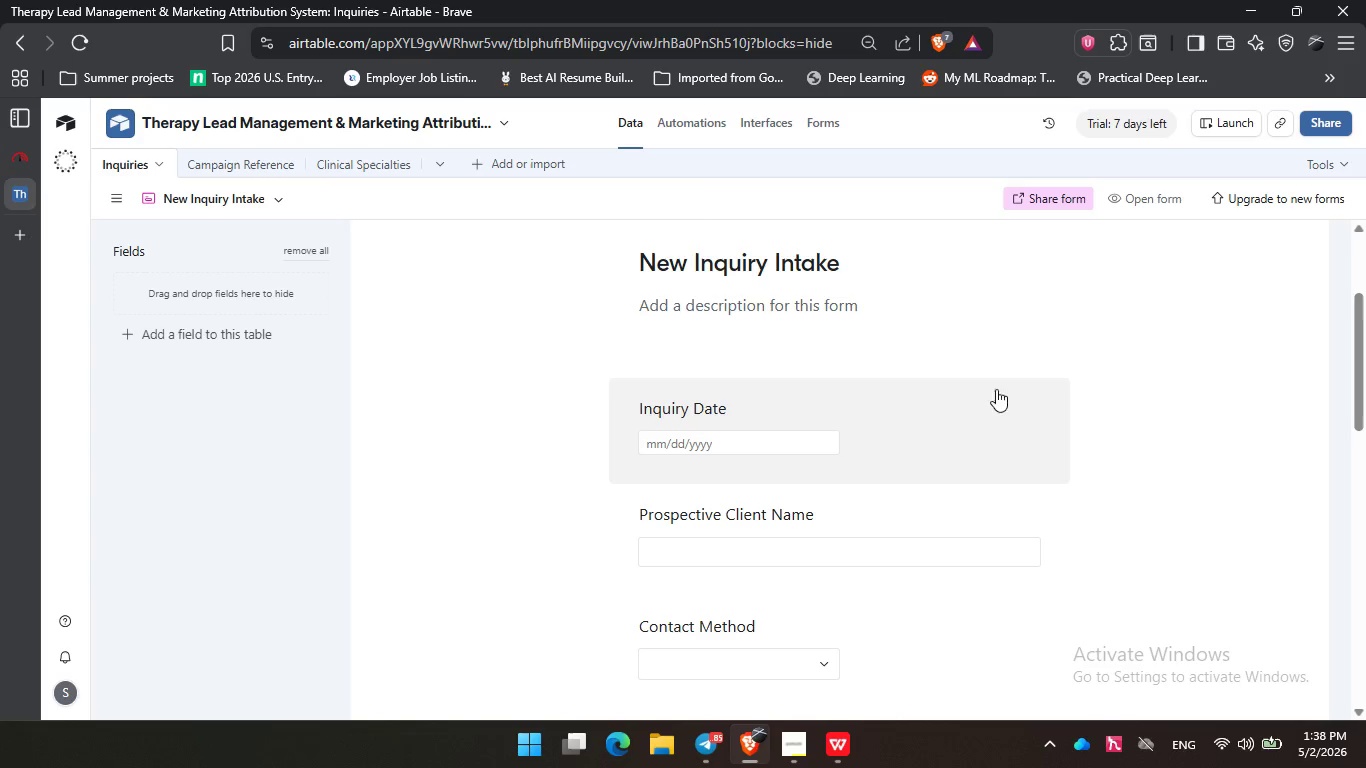 
left_click([1201, 417])
 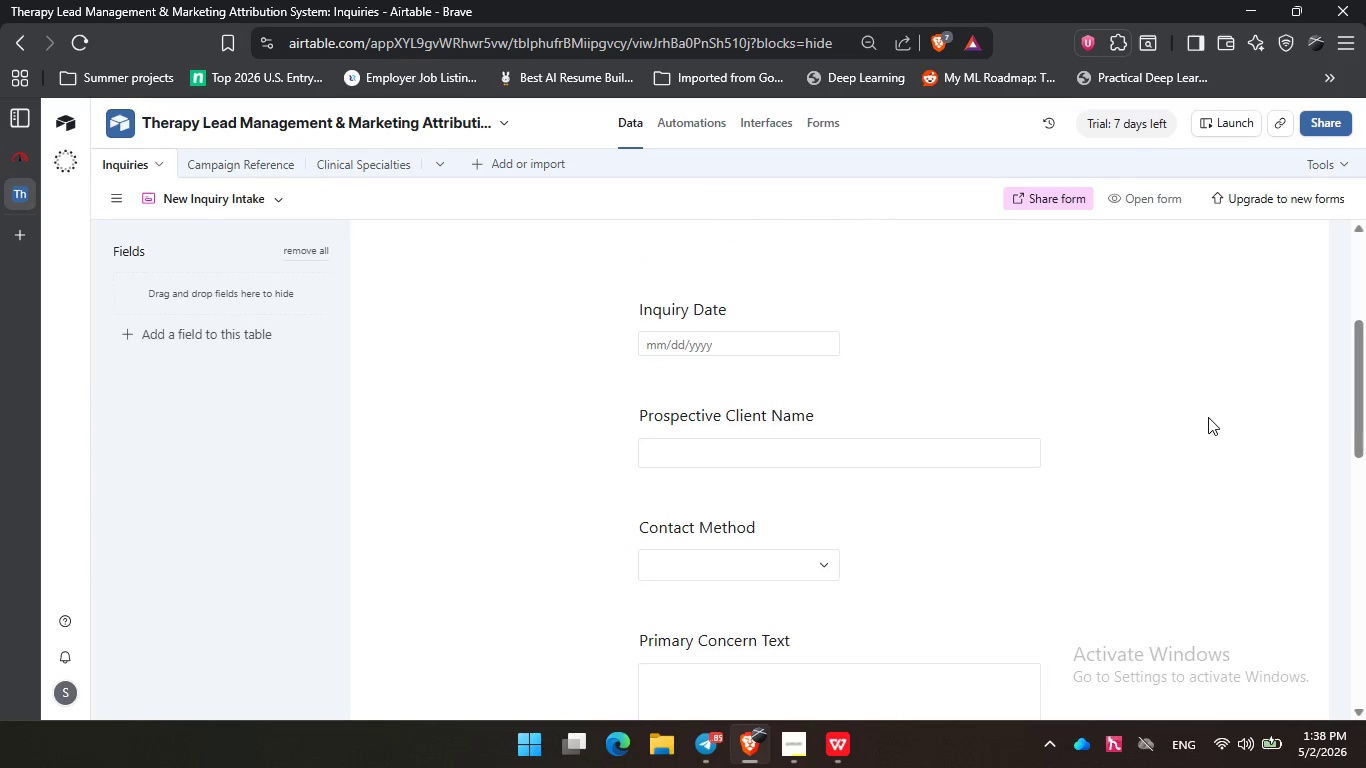 
scroll: coordinate [1208, 417], scroll_direction: down, amount: 1.0
 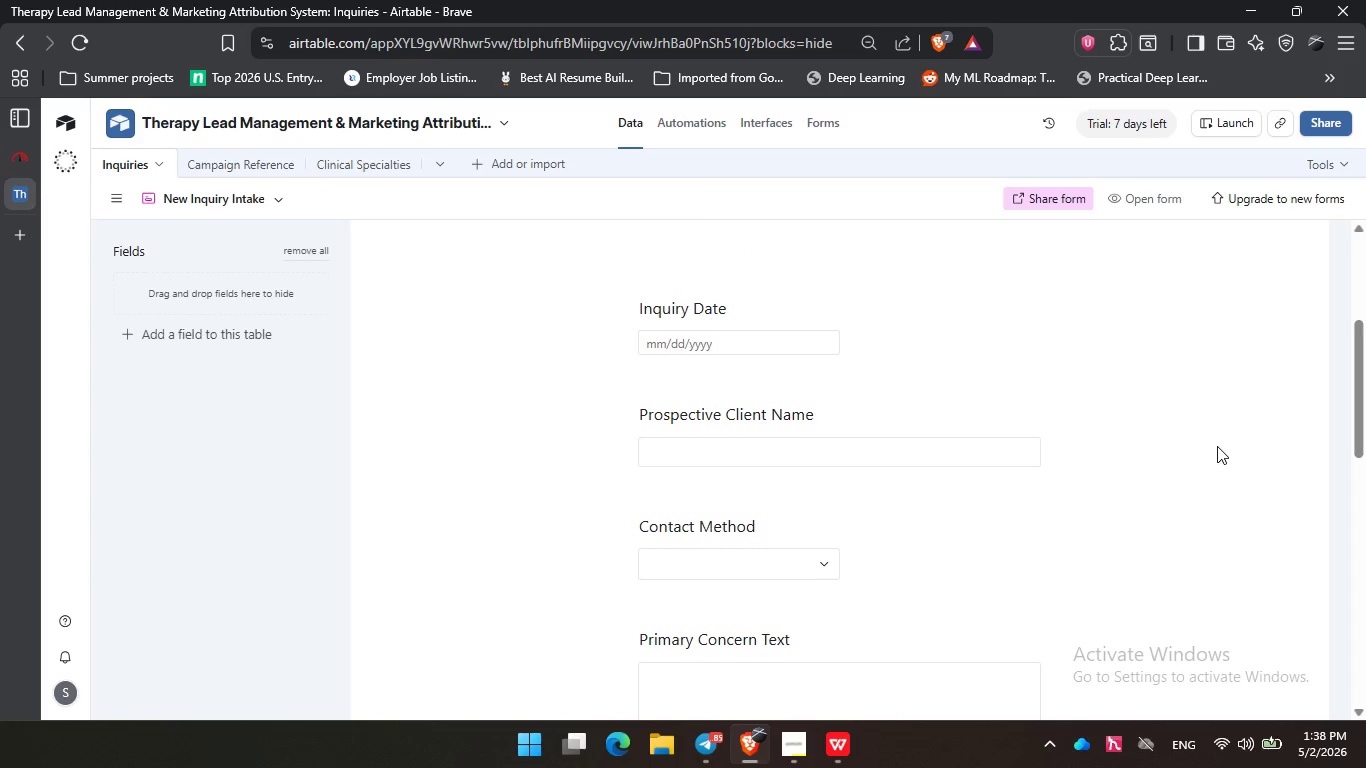 
left_click([1217, 446])
 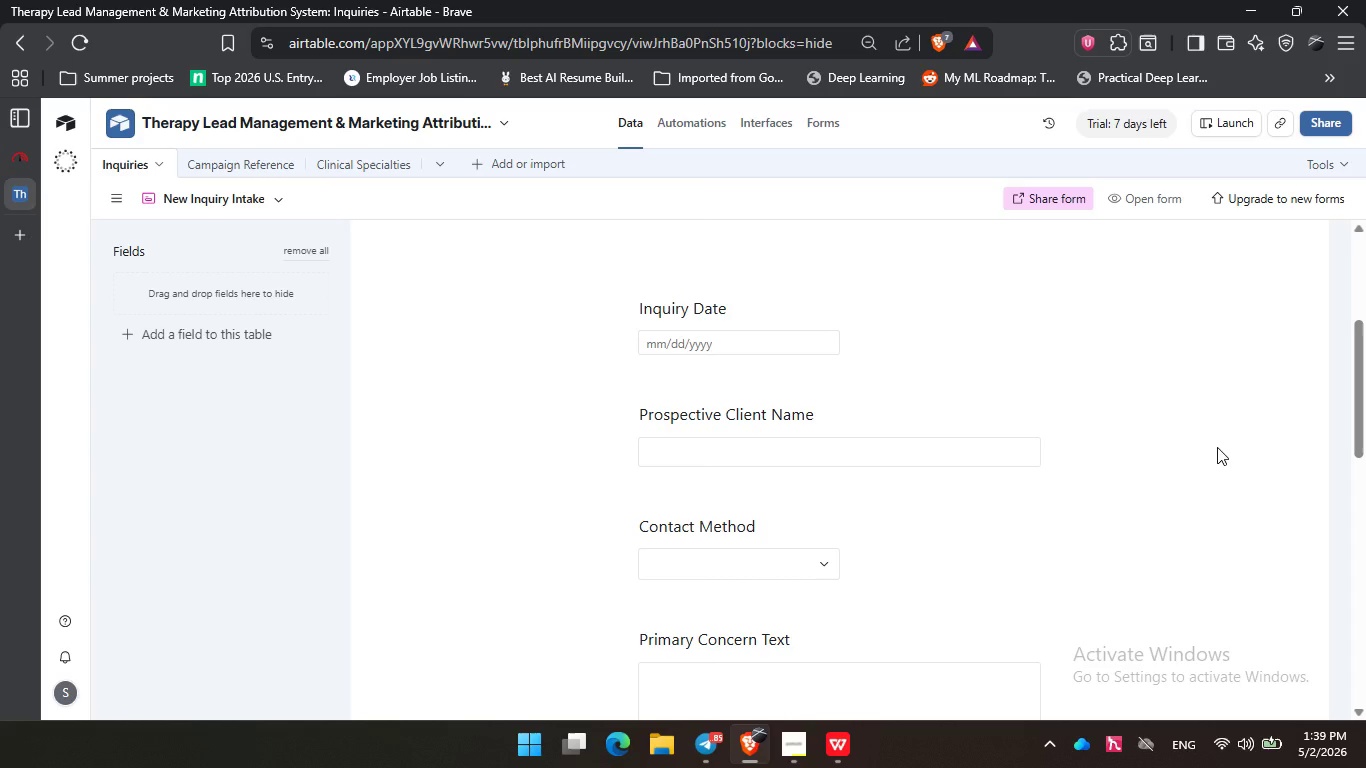 
wait(28.39)
 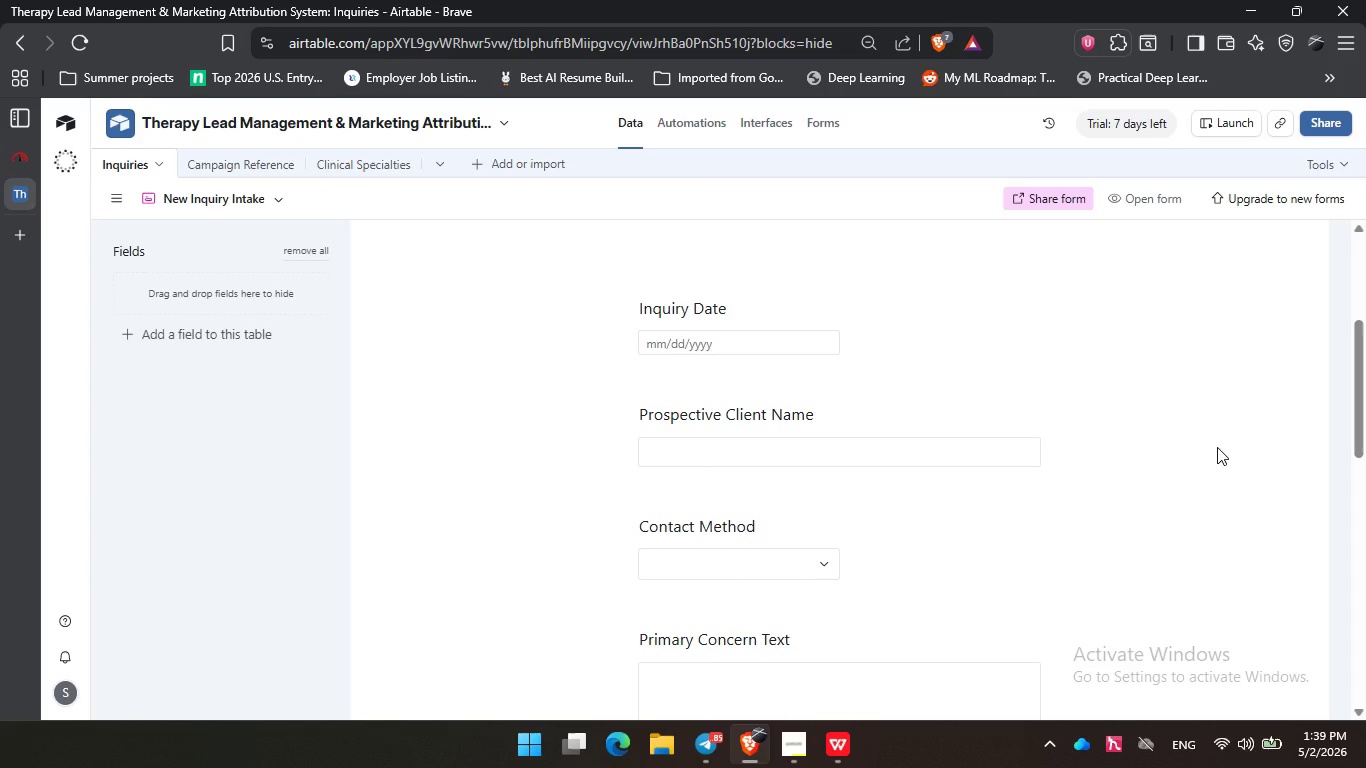 
left_click([1204, 450])
 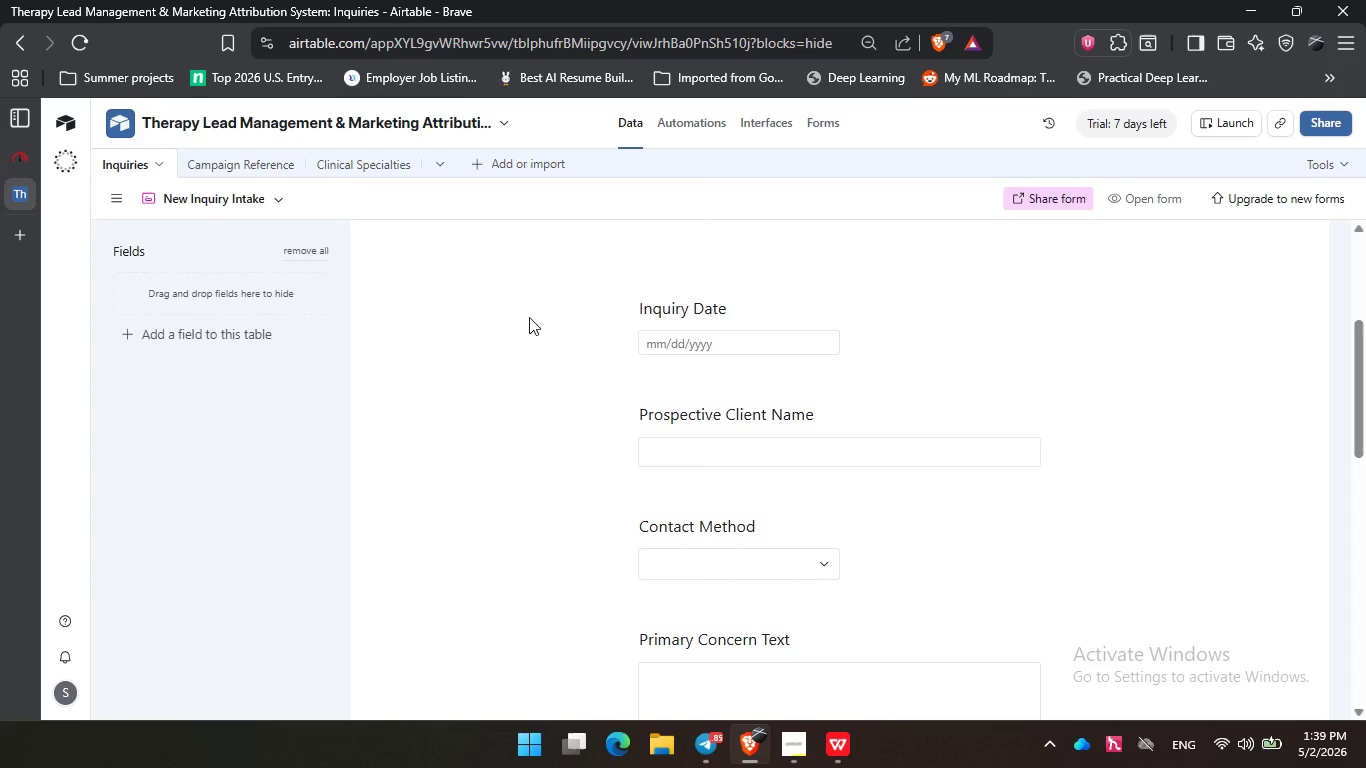 
left_click([520, 307])
 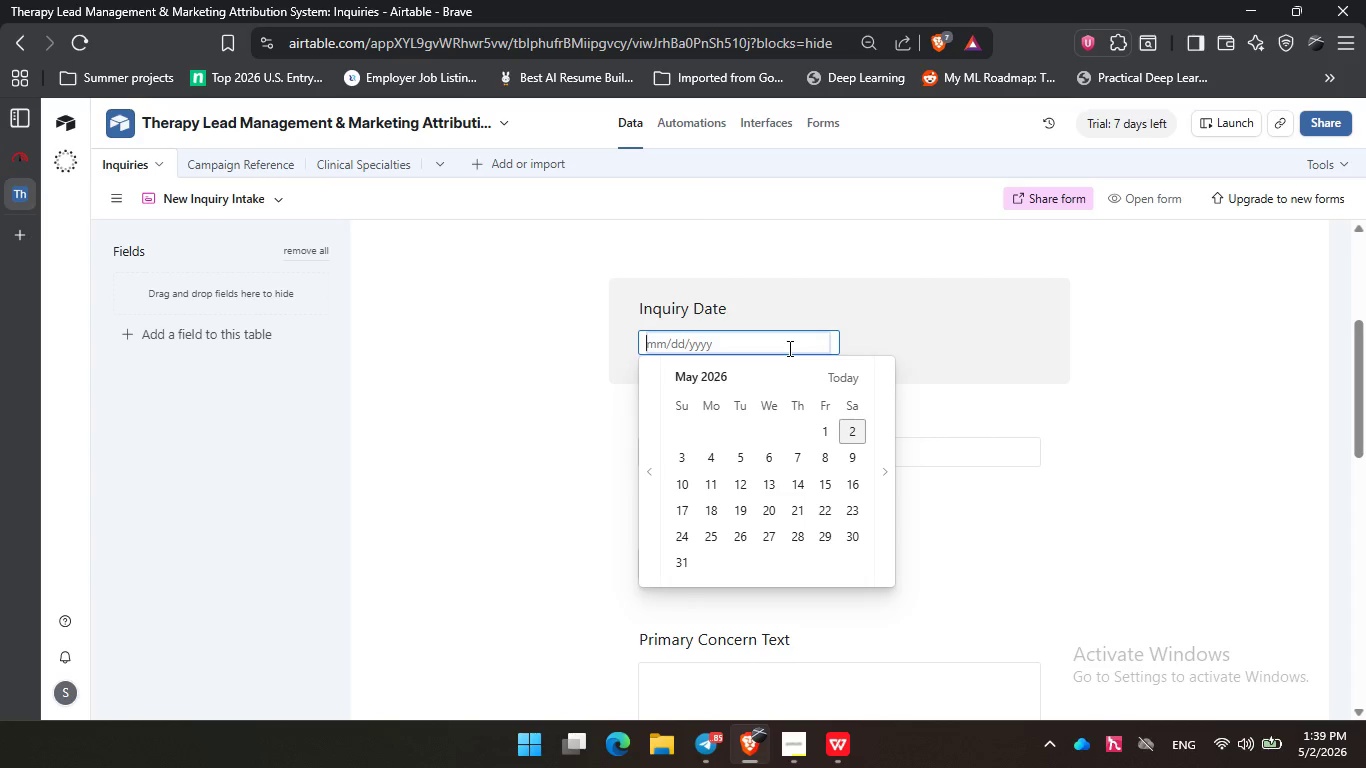 
left_click([788, 348])
 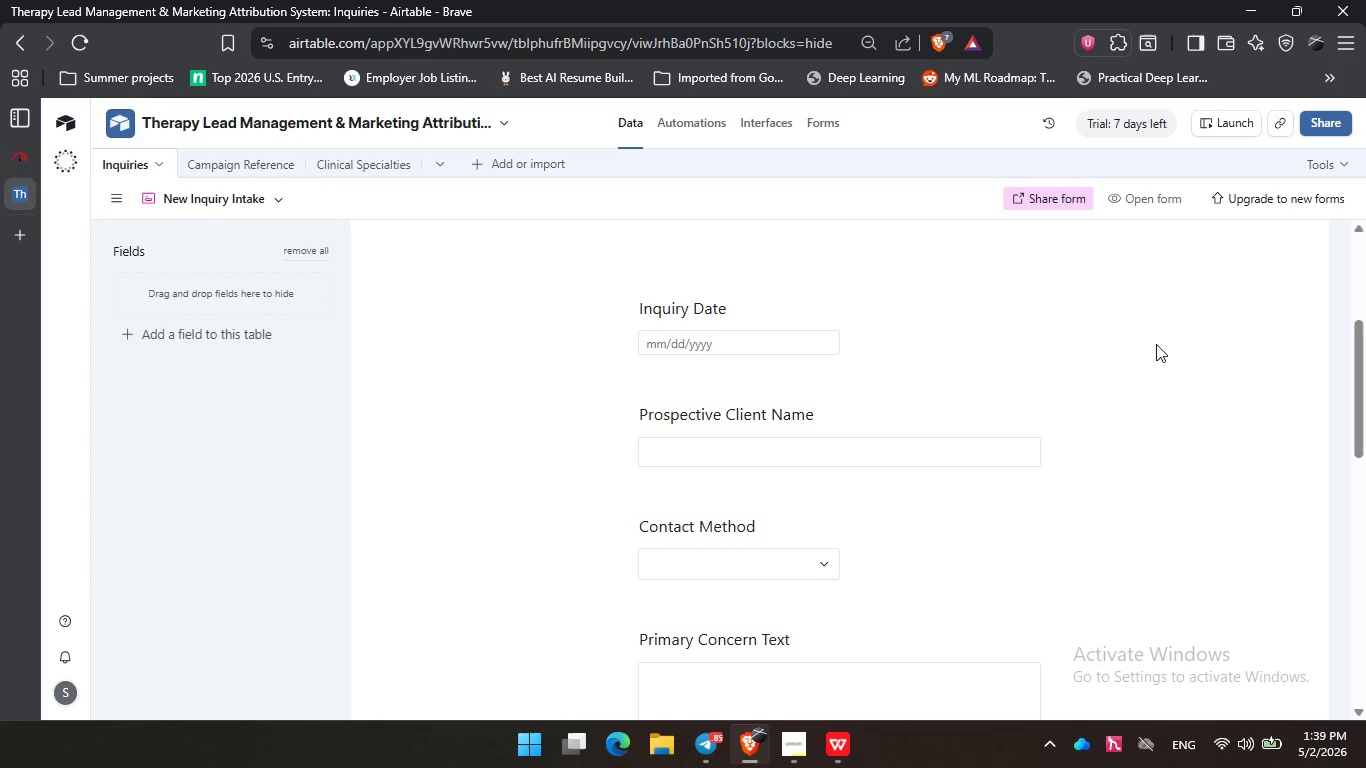 
left_click([1156, 344])
 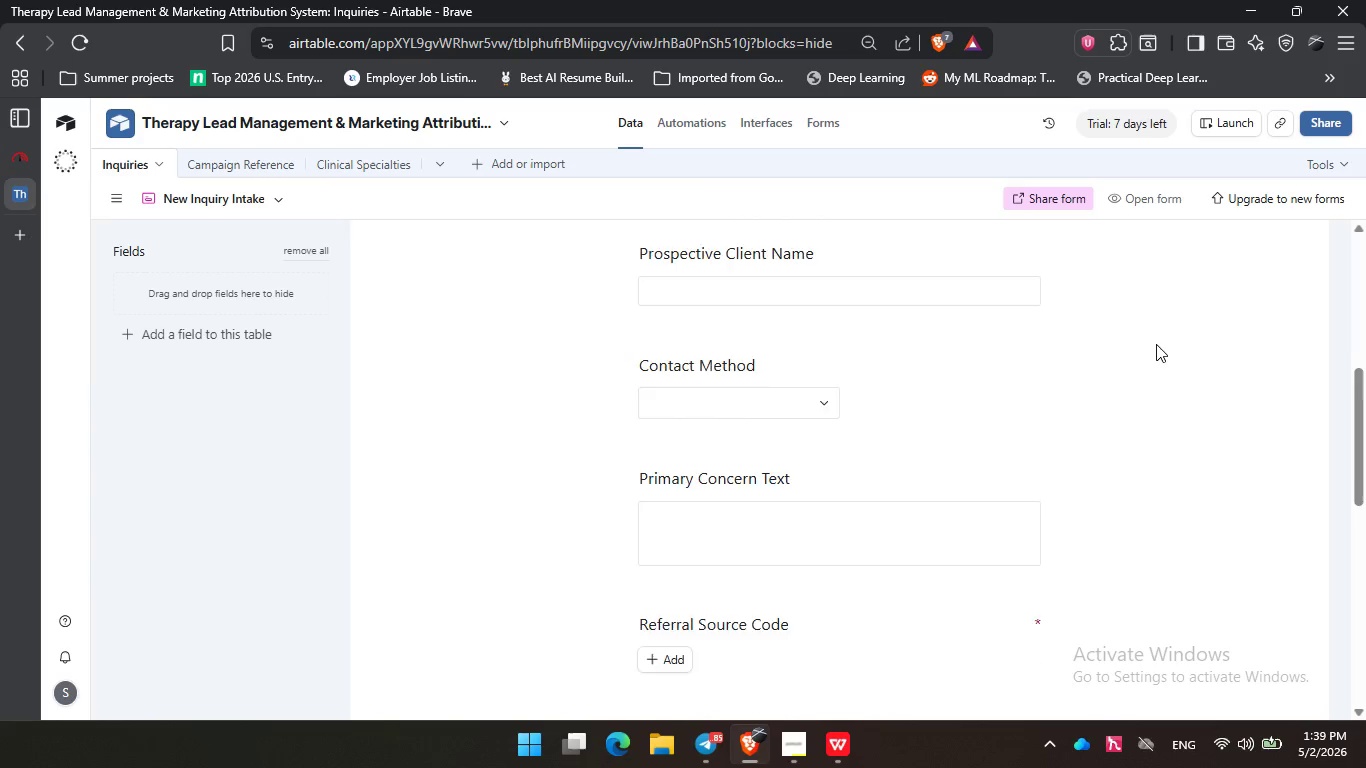 
scroll: coordinate [1156, 344], scroll_direction: down, amount: 2.0
 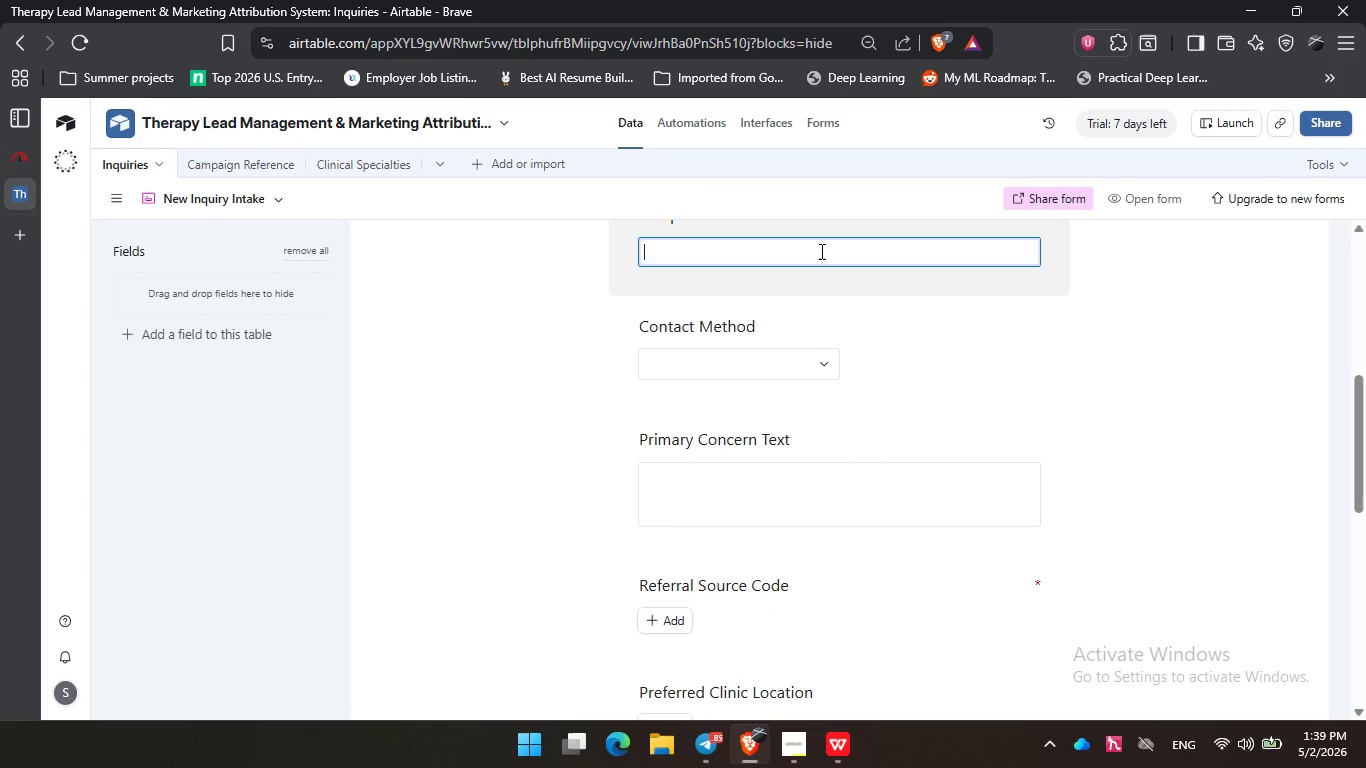 
left_click([820, 251])
 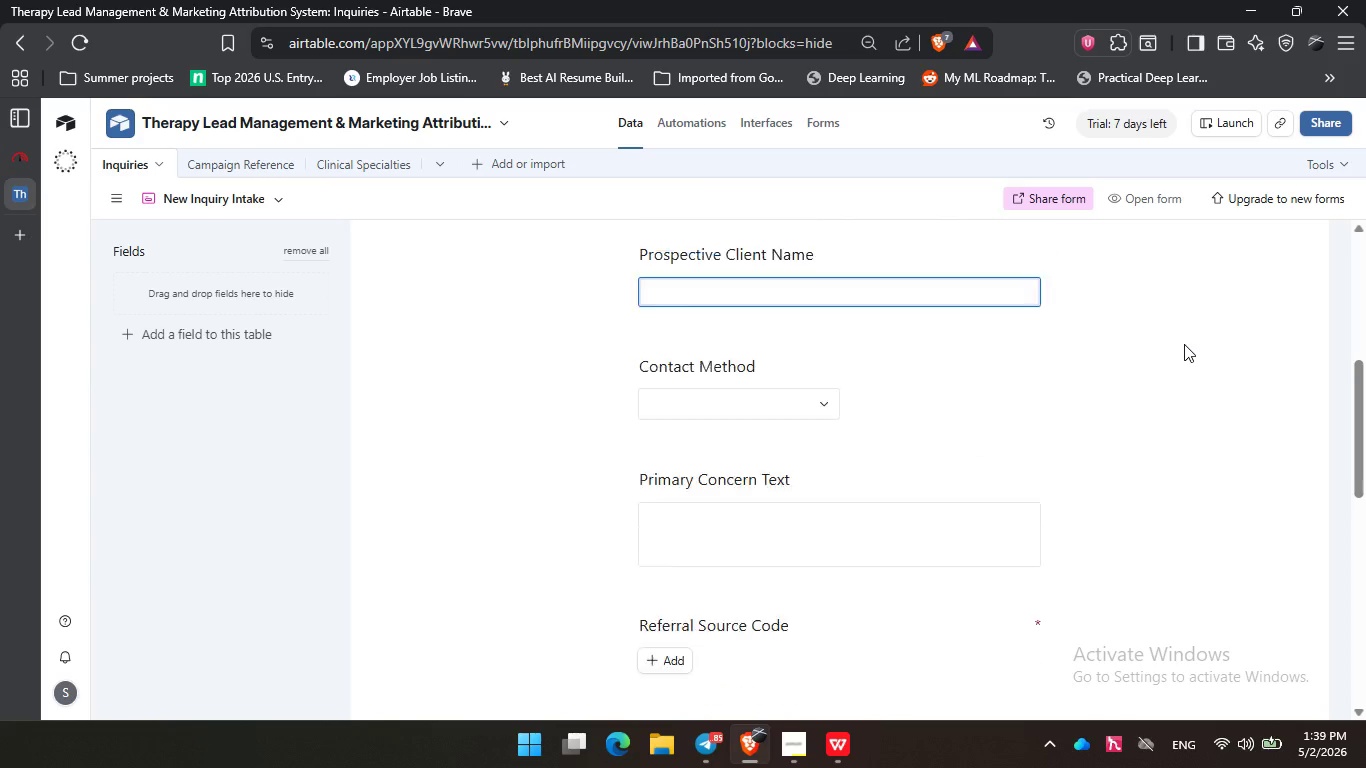 
scroll: coordinate [1184, 344], scroll_direction: none, amount: 0.0
 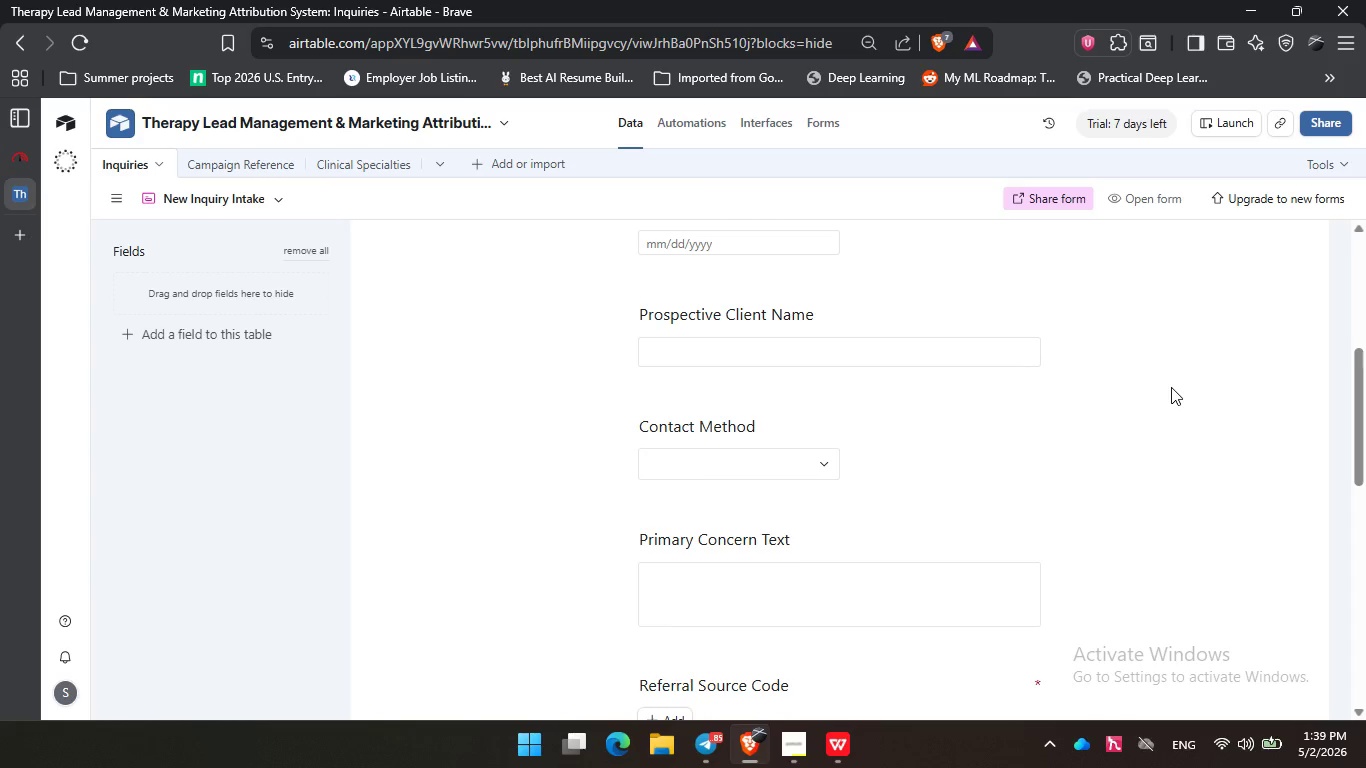 
left_click([1171, 387])
 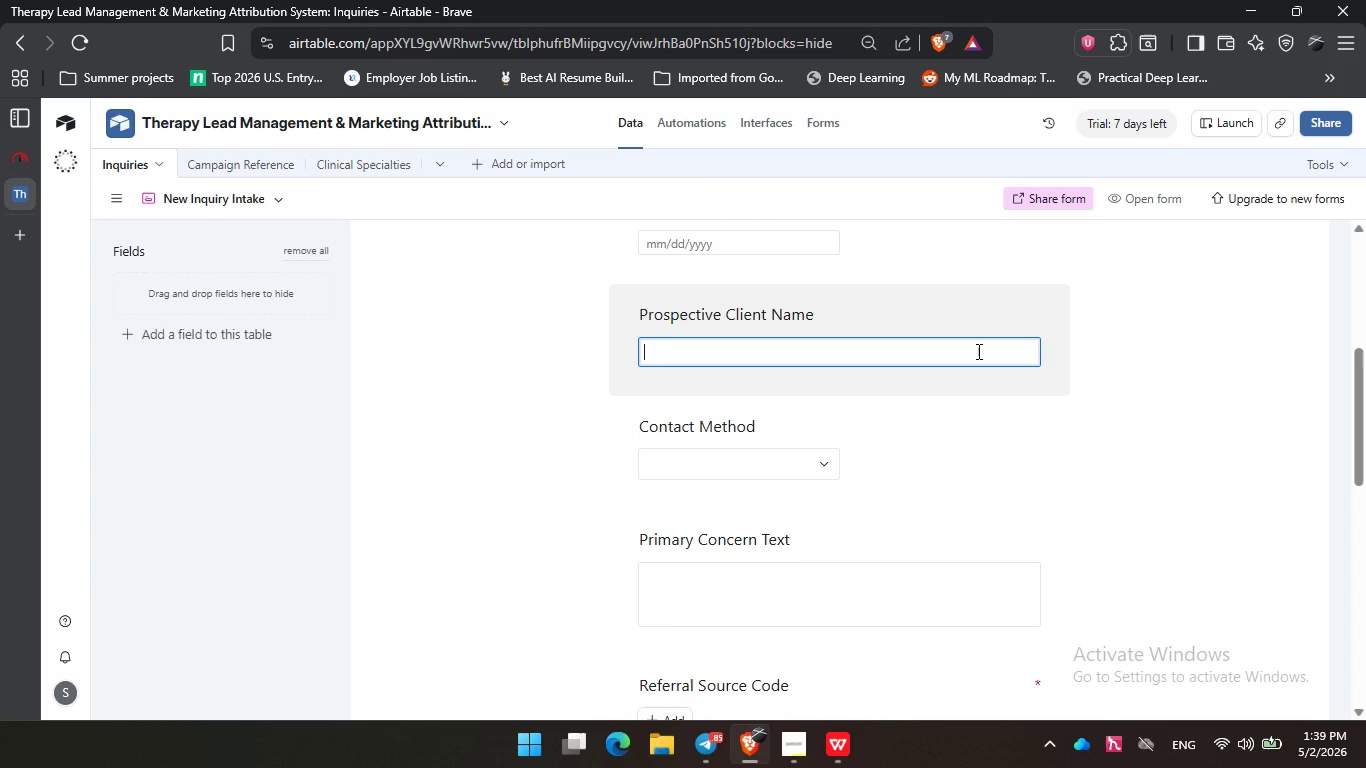 
double_click([977, 351])
 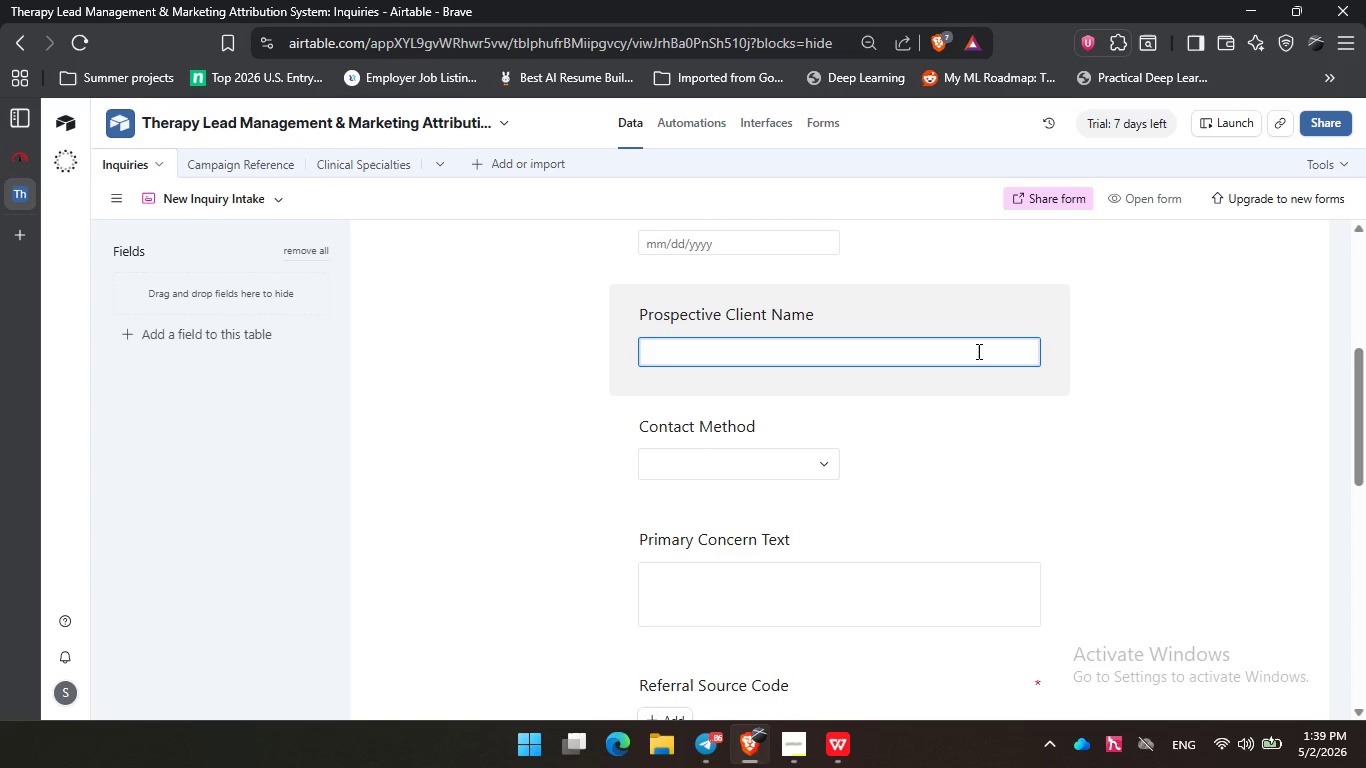 
wait(25.44)
 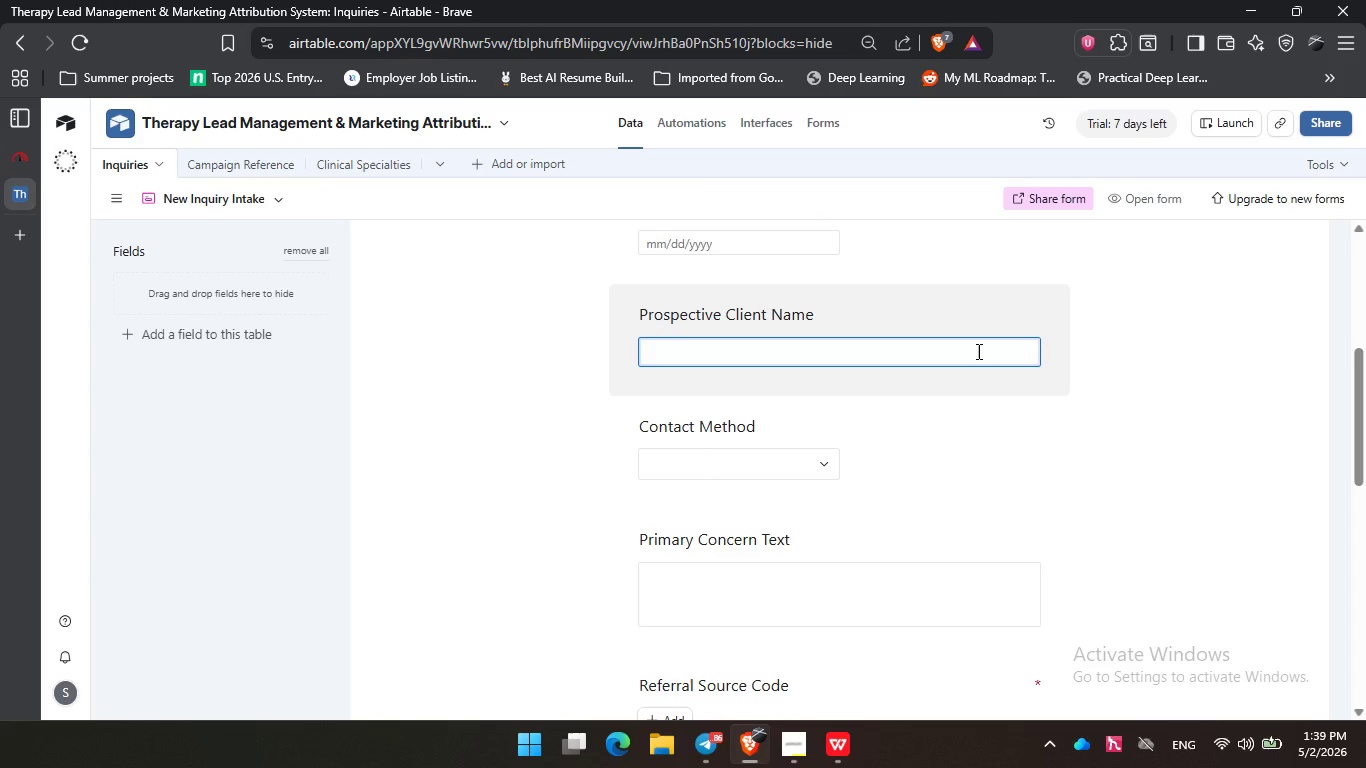 
left_click([972, 351])
 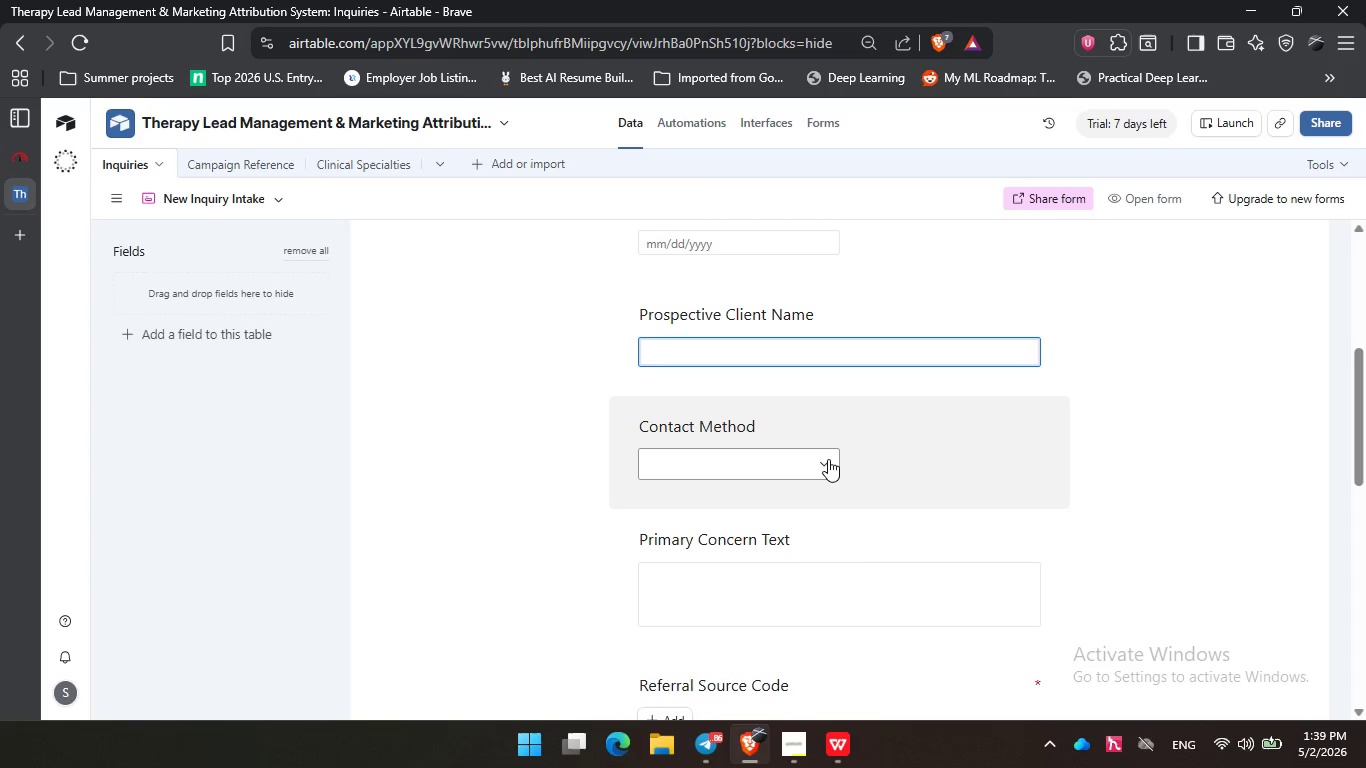 
left_click([828, 459])
 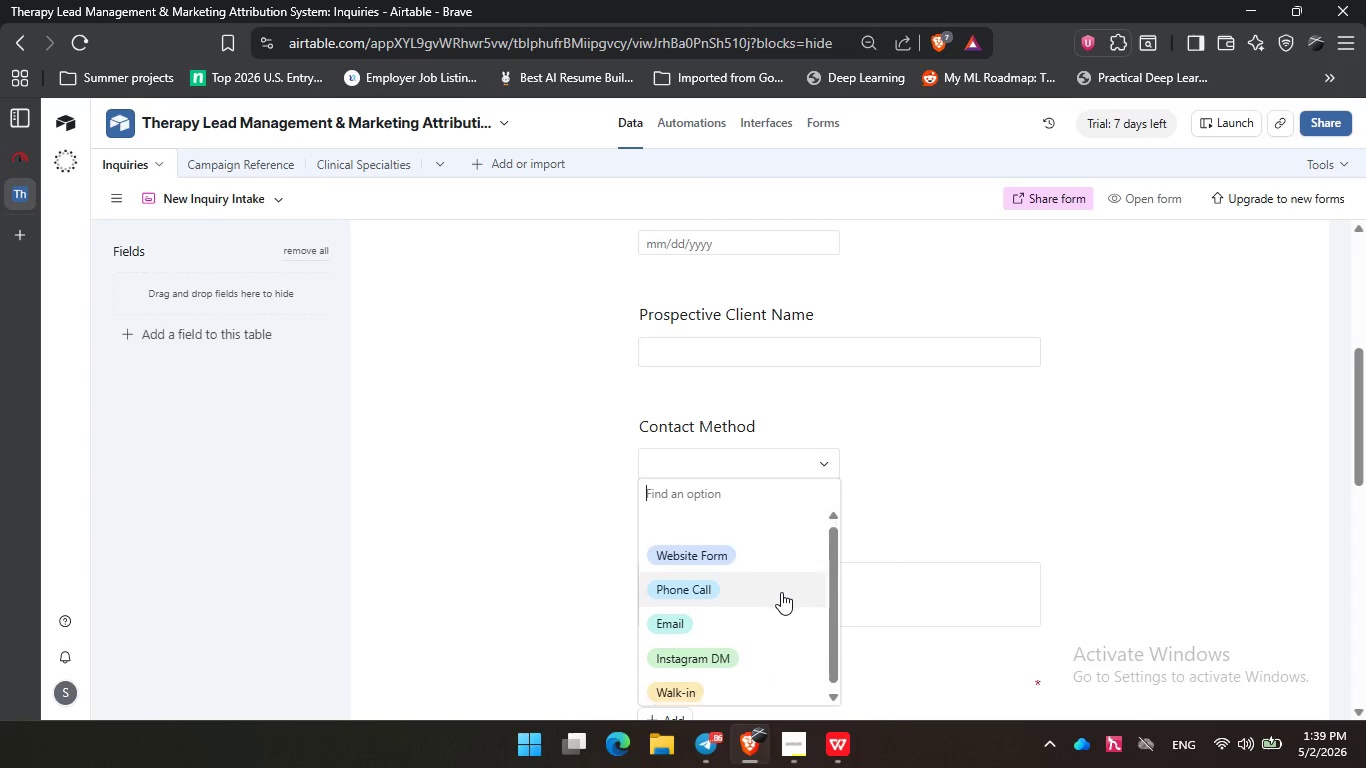 
scroll: coordinate [781, 592], scroll_direction: down, amount: 1.0
 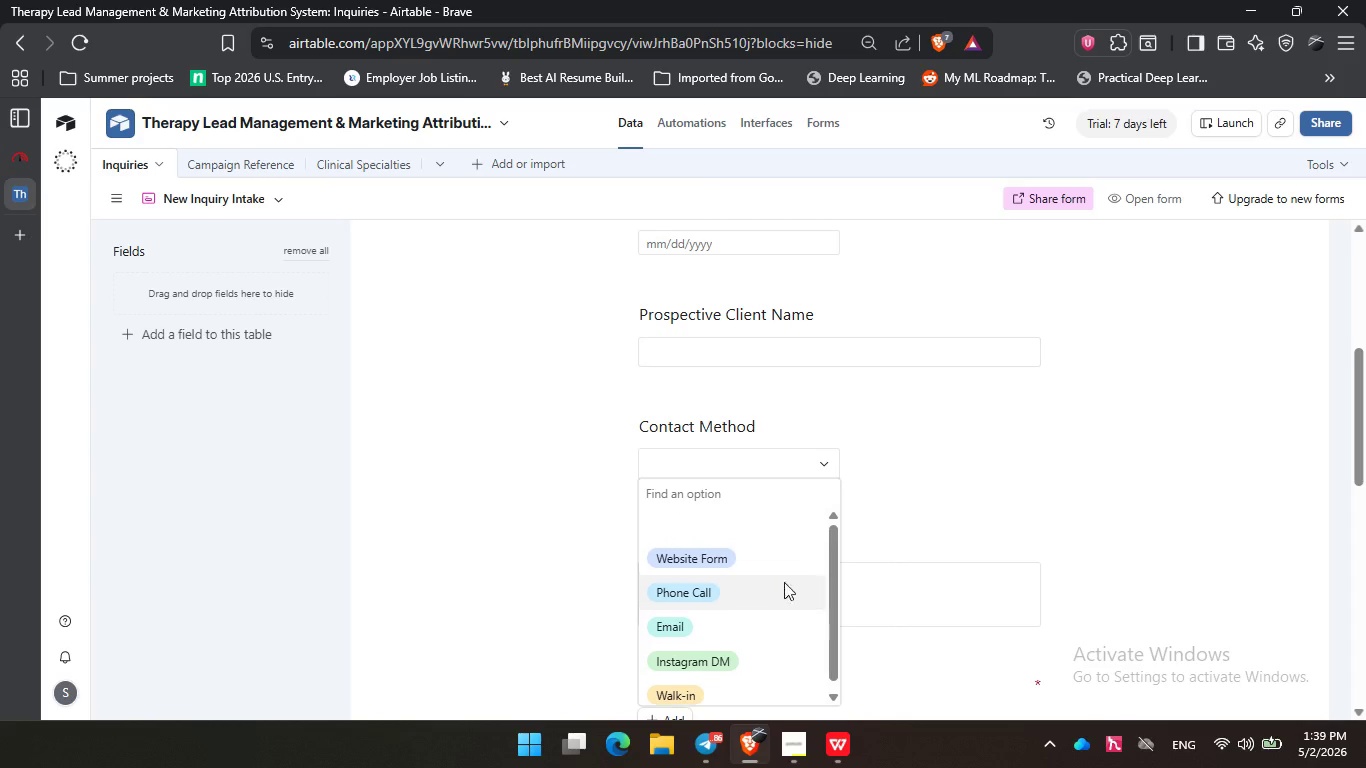 
scroll: coordinate [781, 589], scroll_direction: none, amount: 0.0
 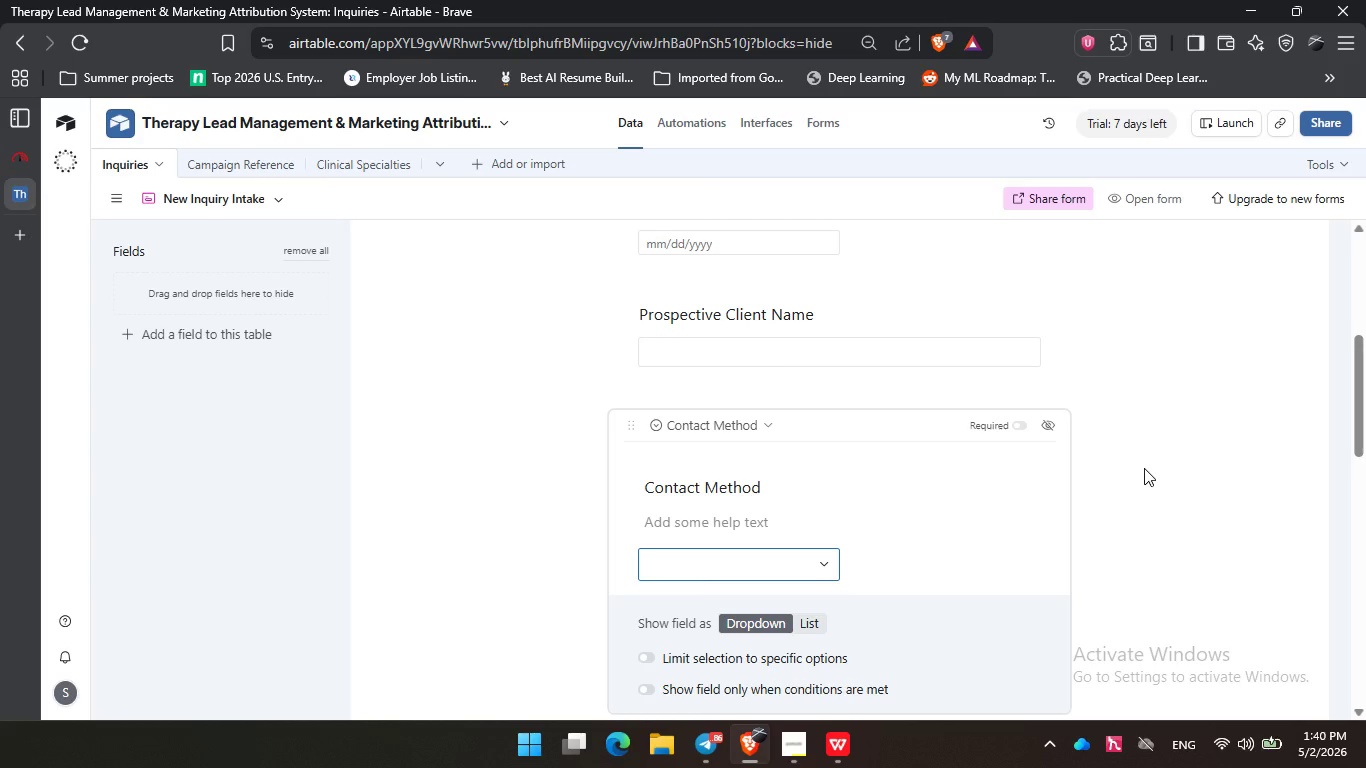 
left_click([1166, 464])
 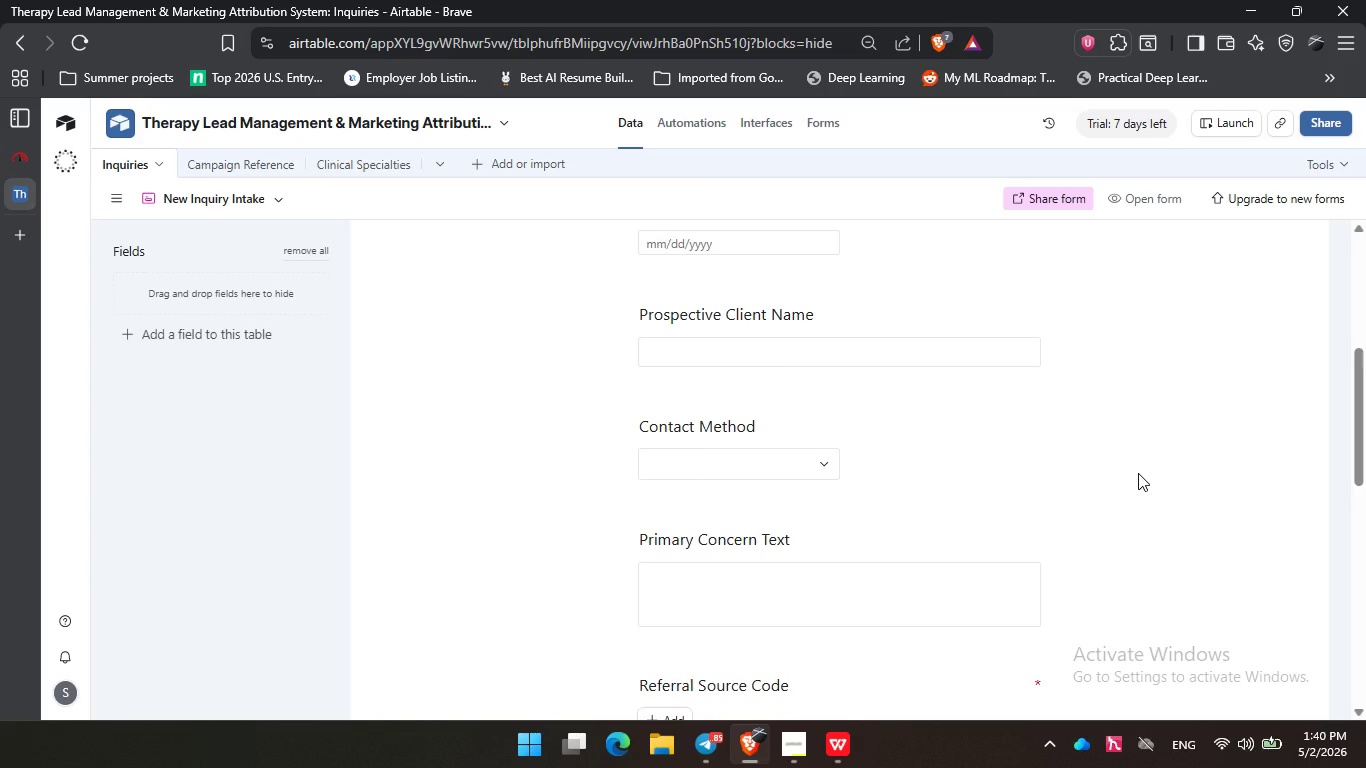 
wait(14.12)
 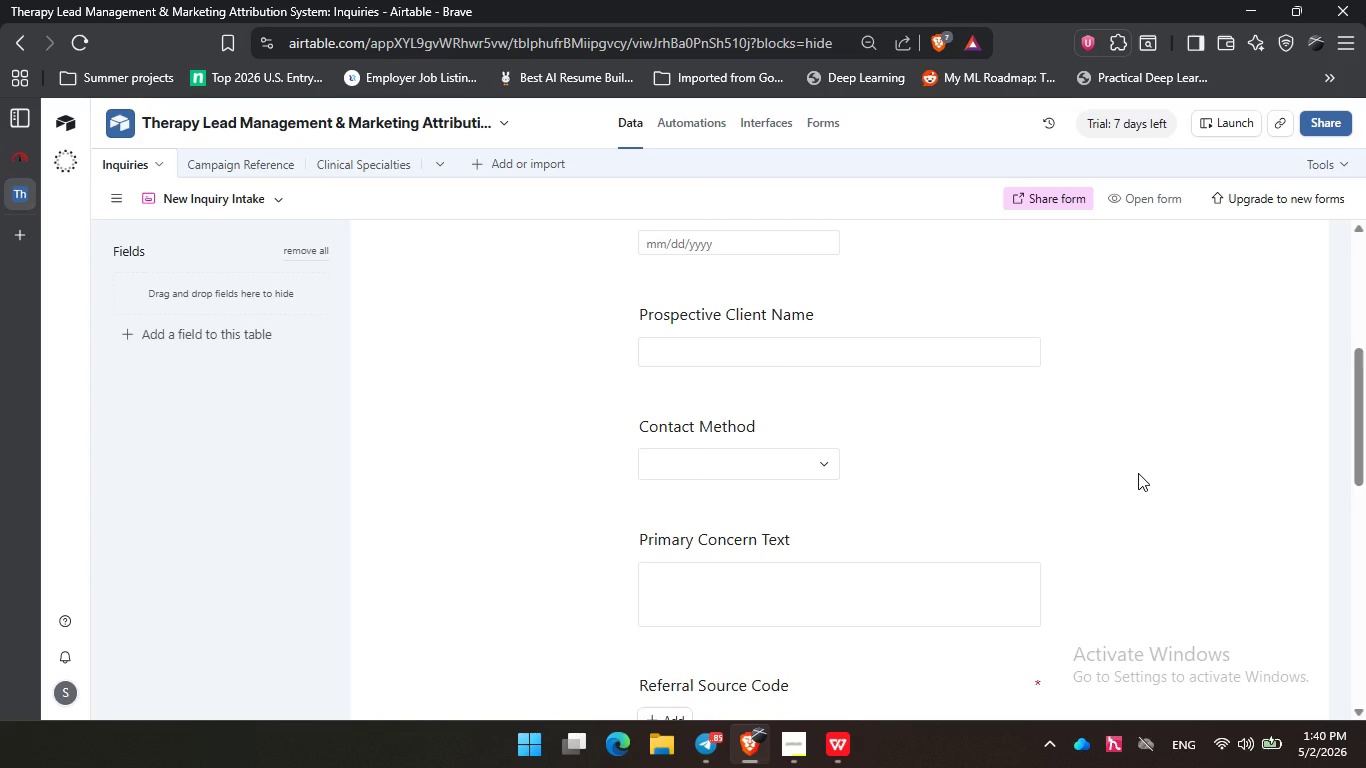 
scroll: coordinate [1154, 456], scroll_direction: down, amount: 1.0
 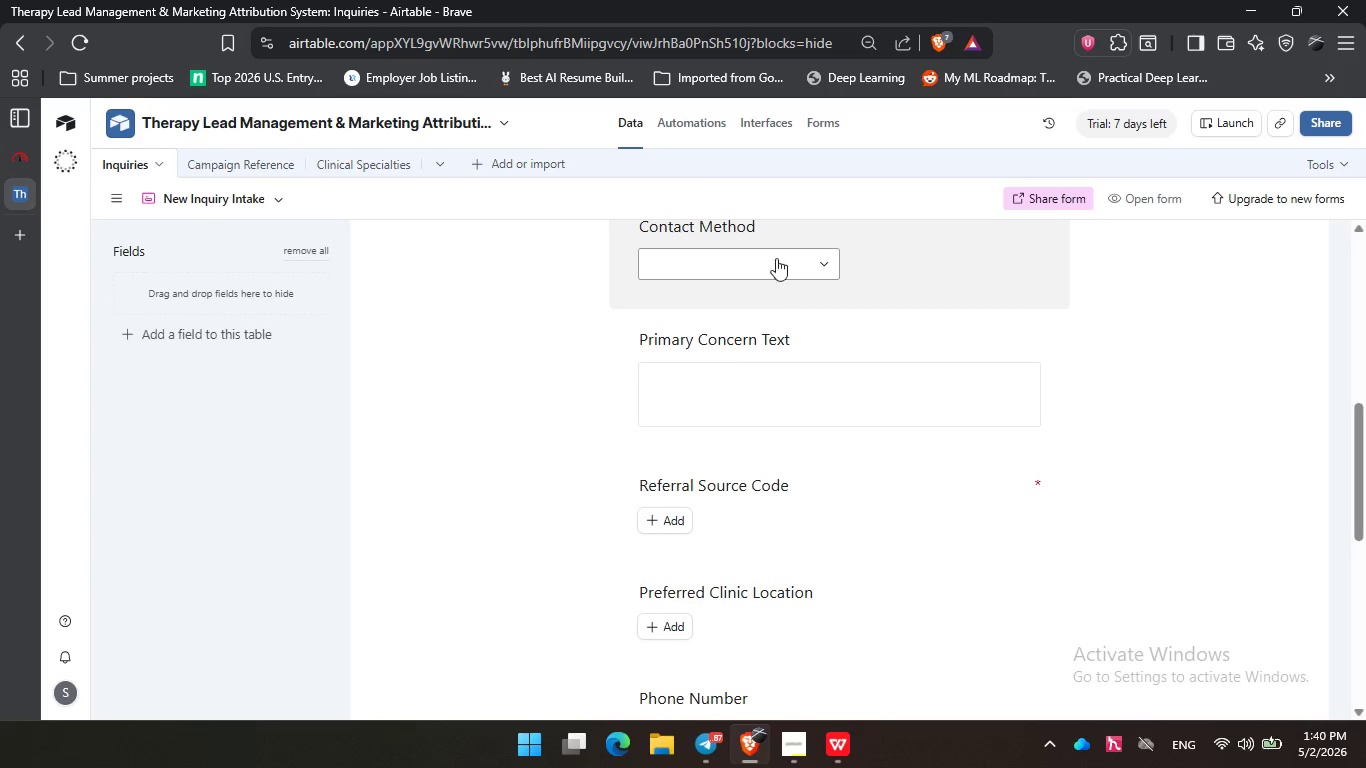 
left_click([779, 271])
 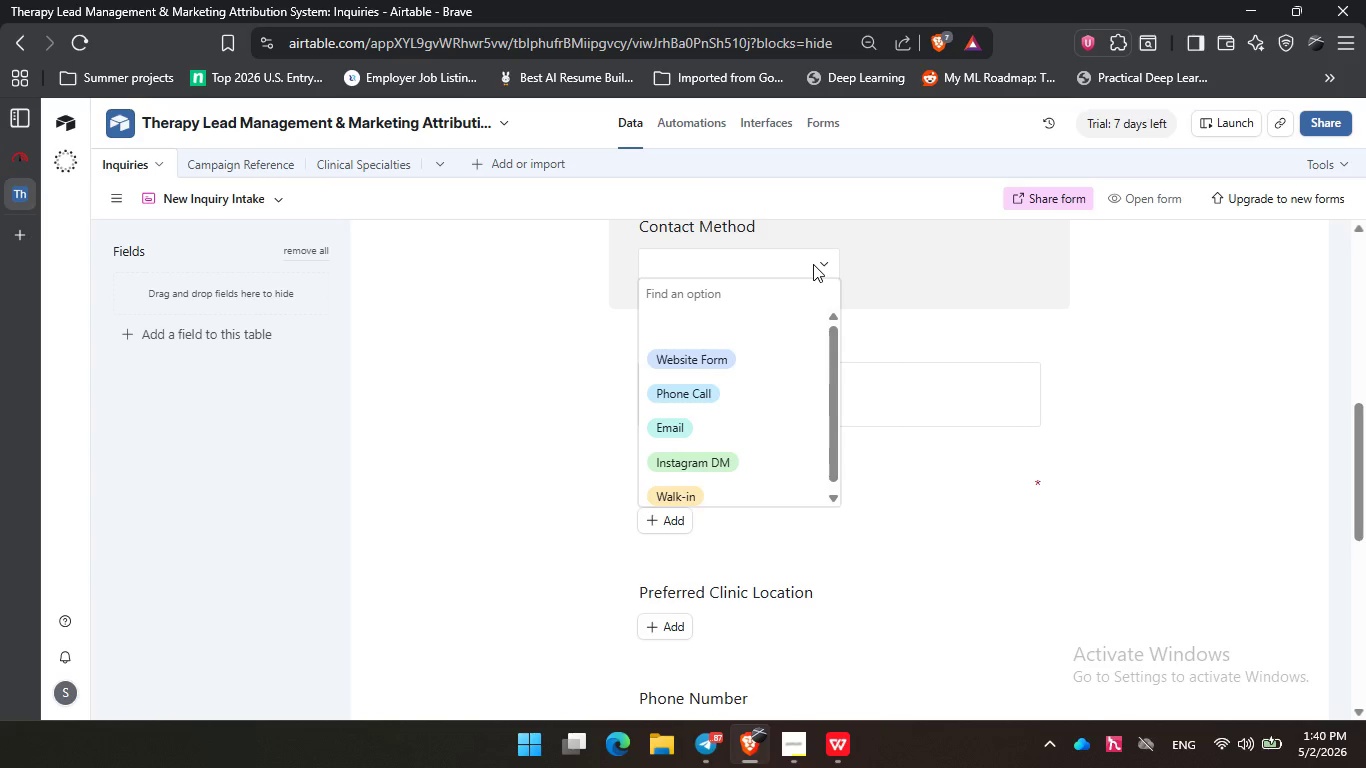 
wait(11.77)
 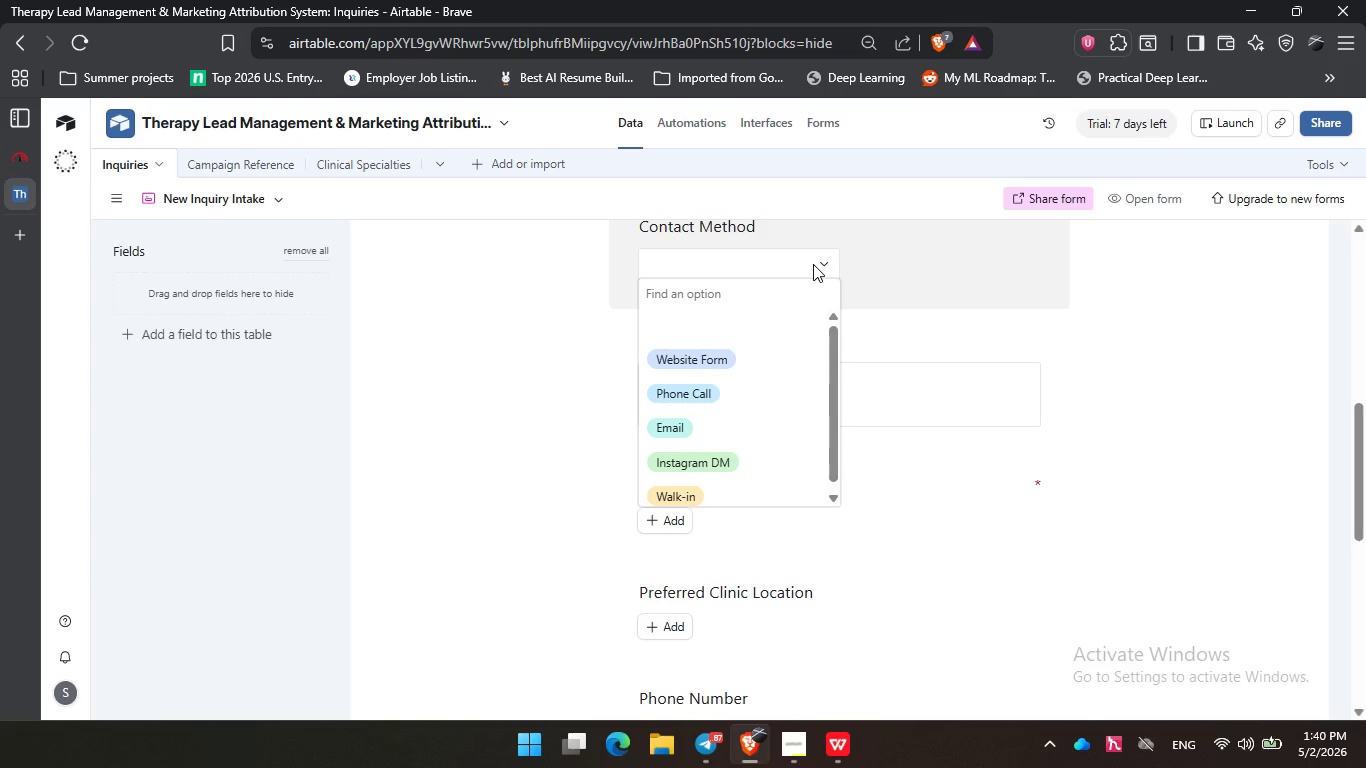 
left_click([1197, 328])
 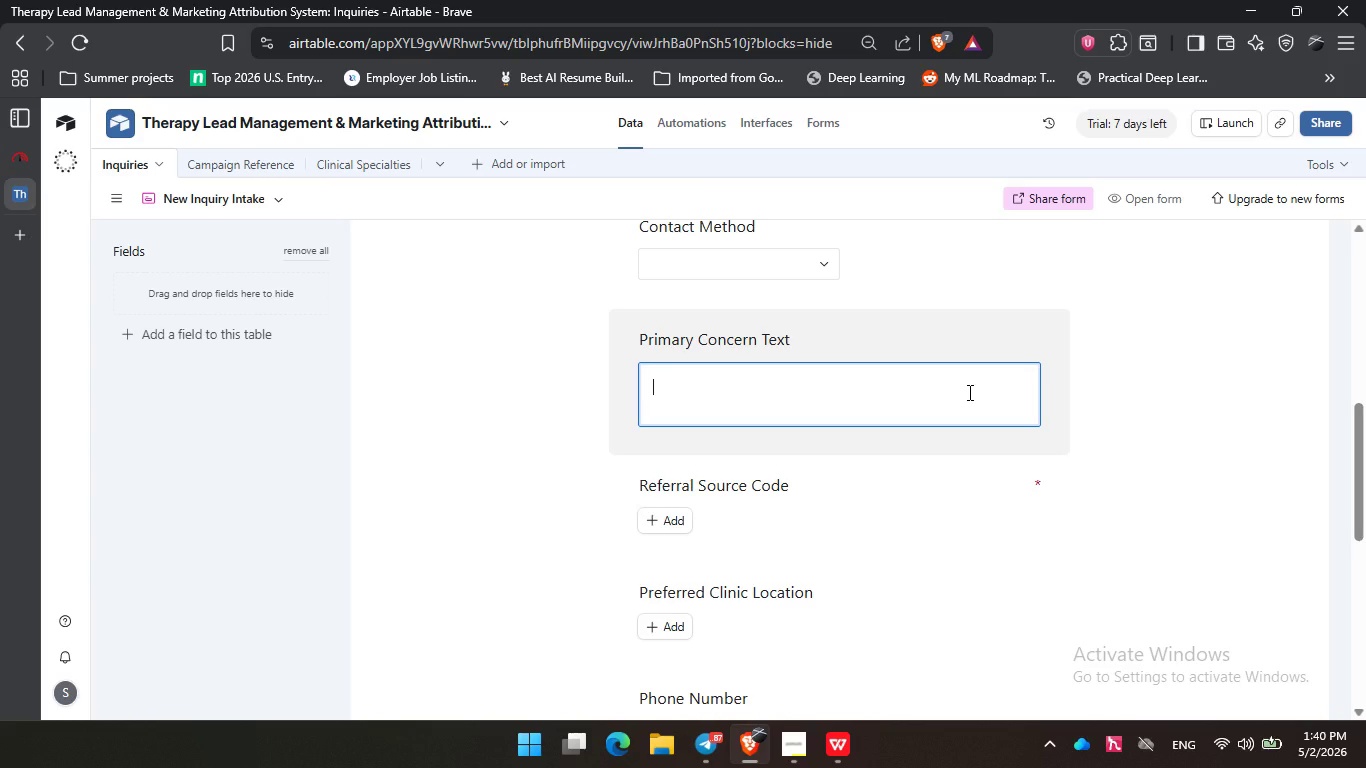 
double_click([968, 392])
 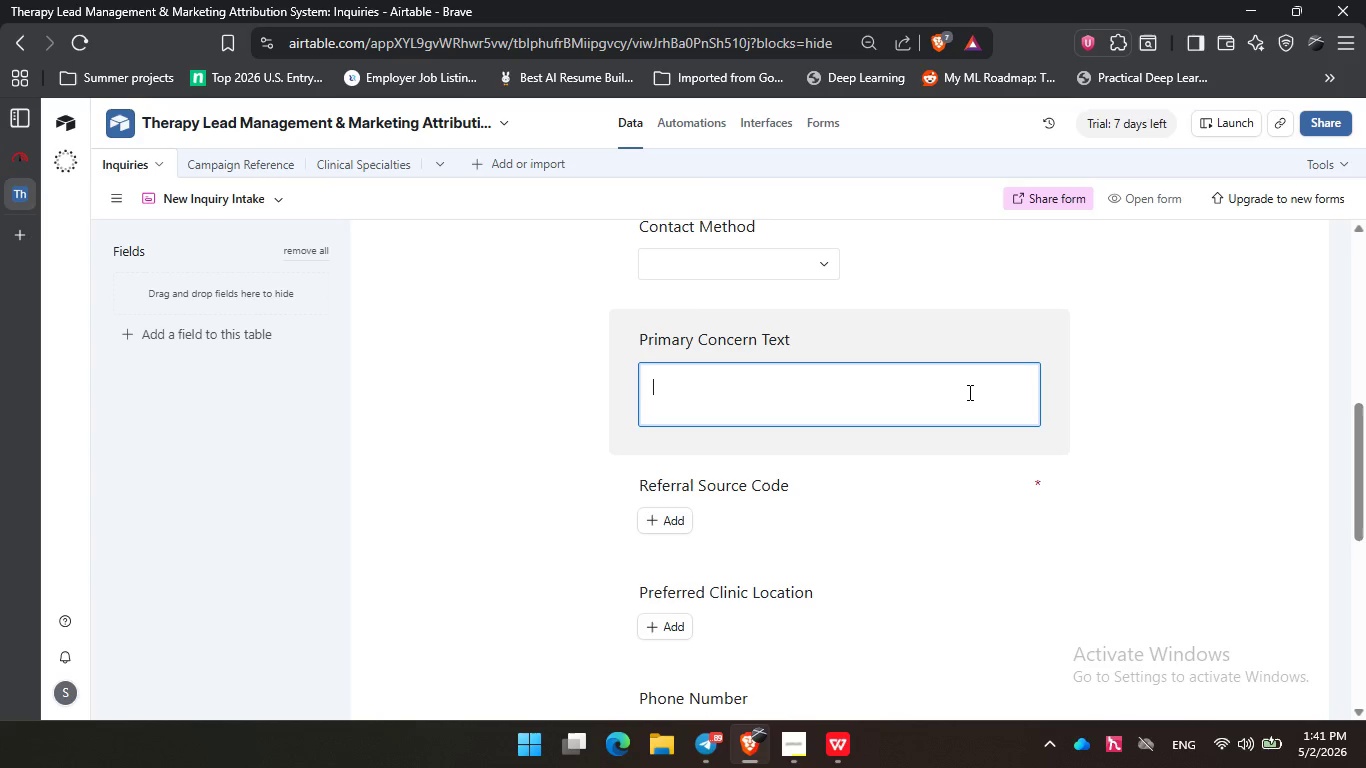 
wait(43.05)
 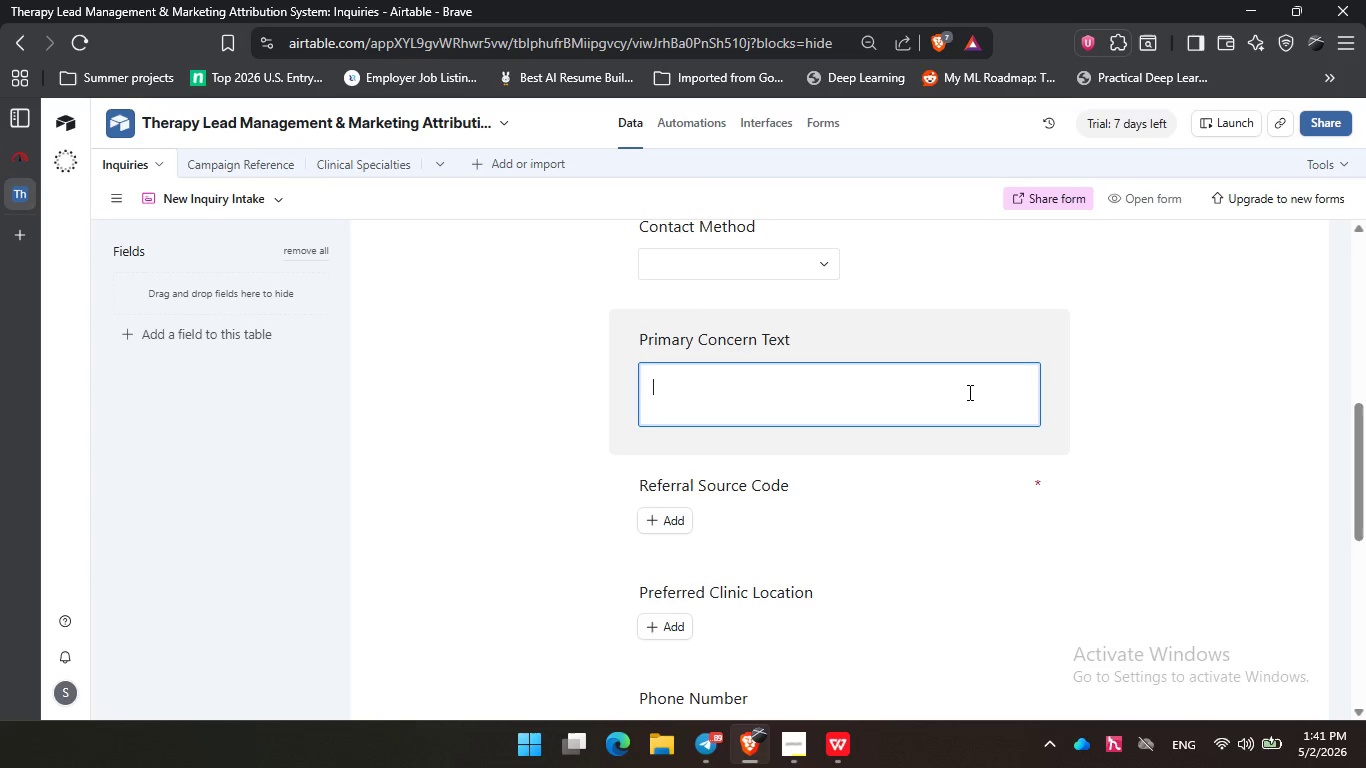 
double_click([1193, 406])
 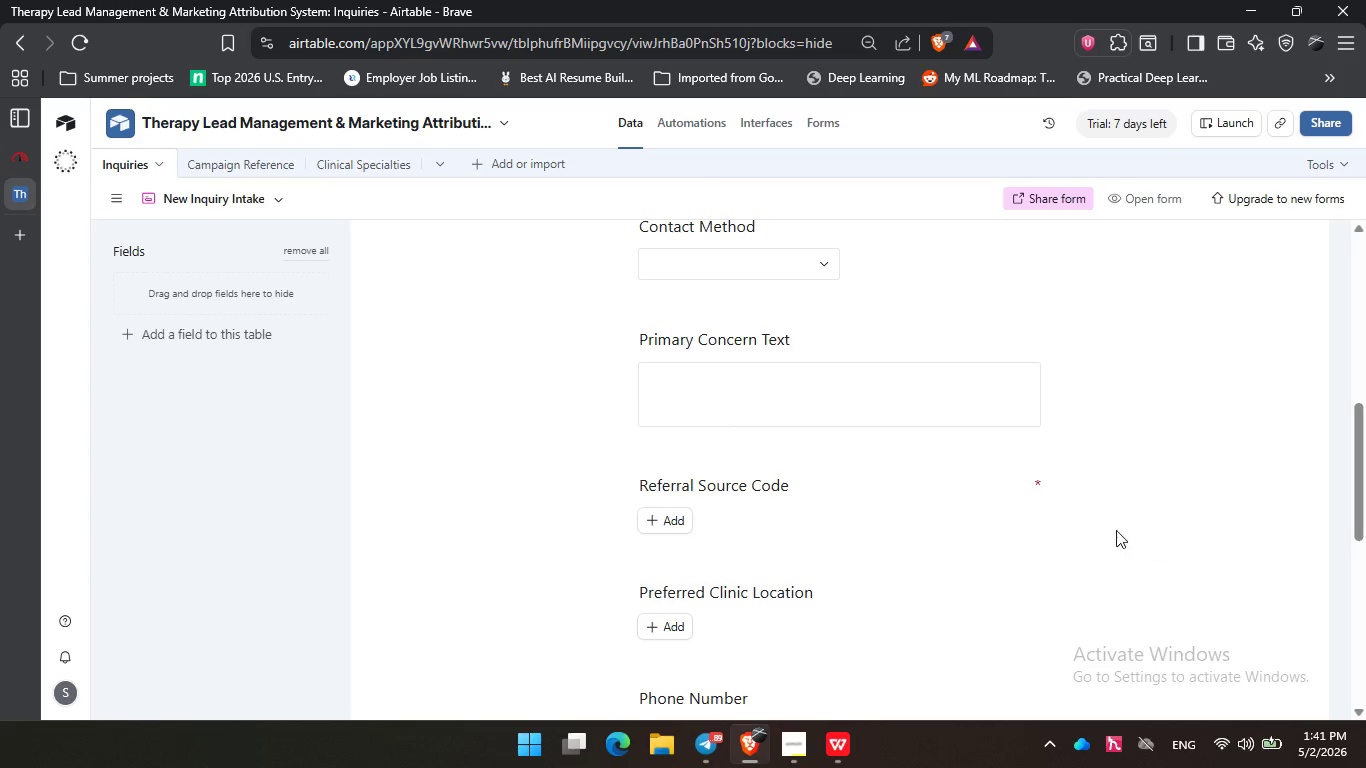 
left_click_drag(start_coordinate=[1172, 545], to_coordinate=[1172, 560])
 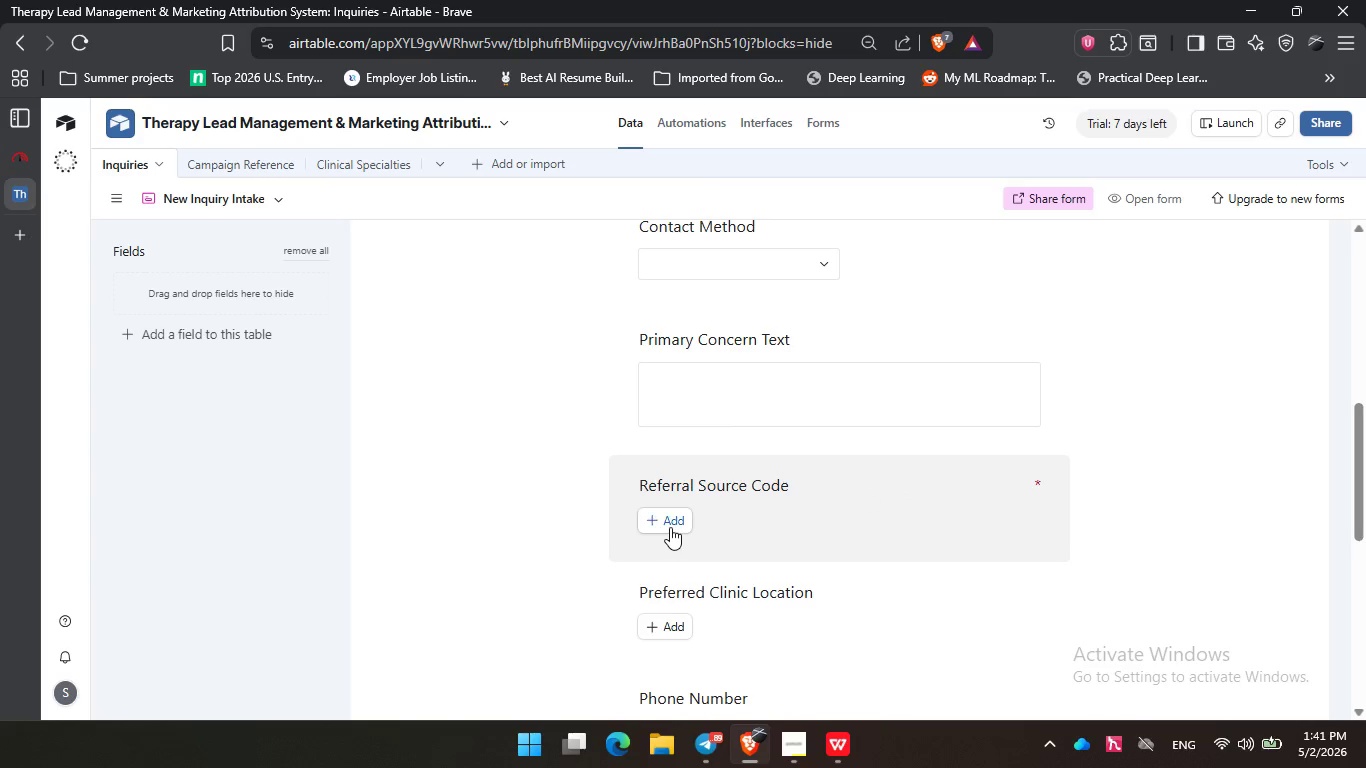 
left_click([670, 527])
 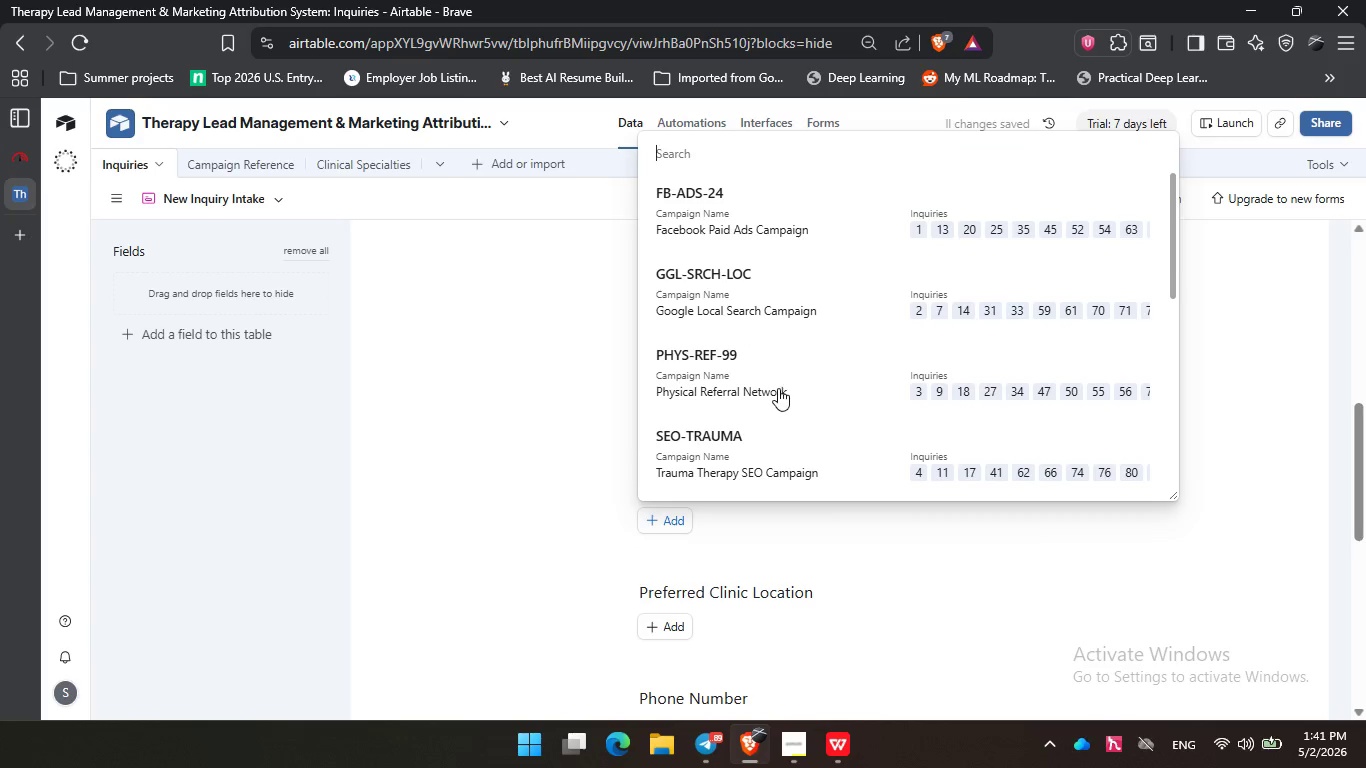 
scroll: coordinate [778, 388], scroll_direction: up, amount: 1.0
 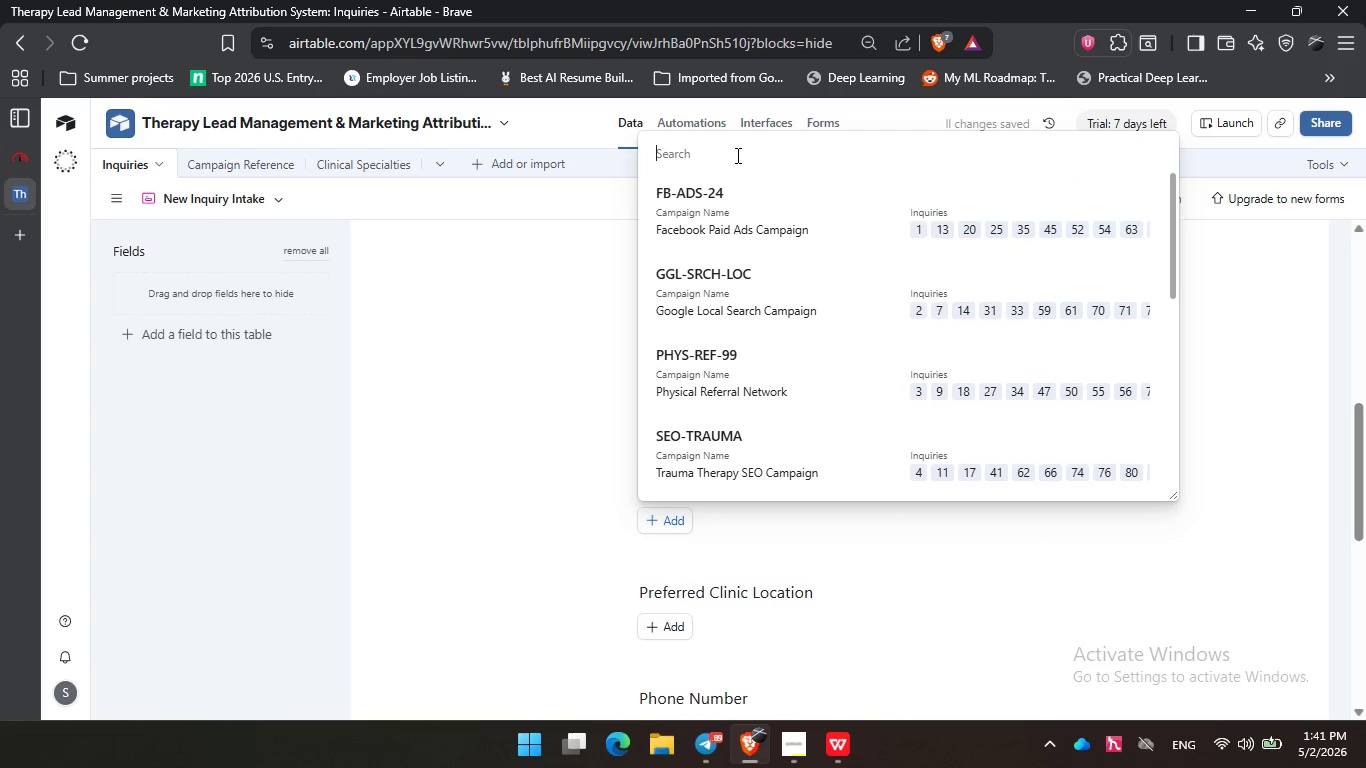 
double_click([736, 155])
 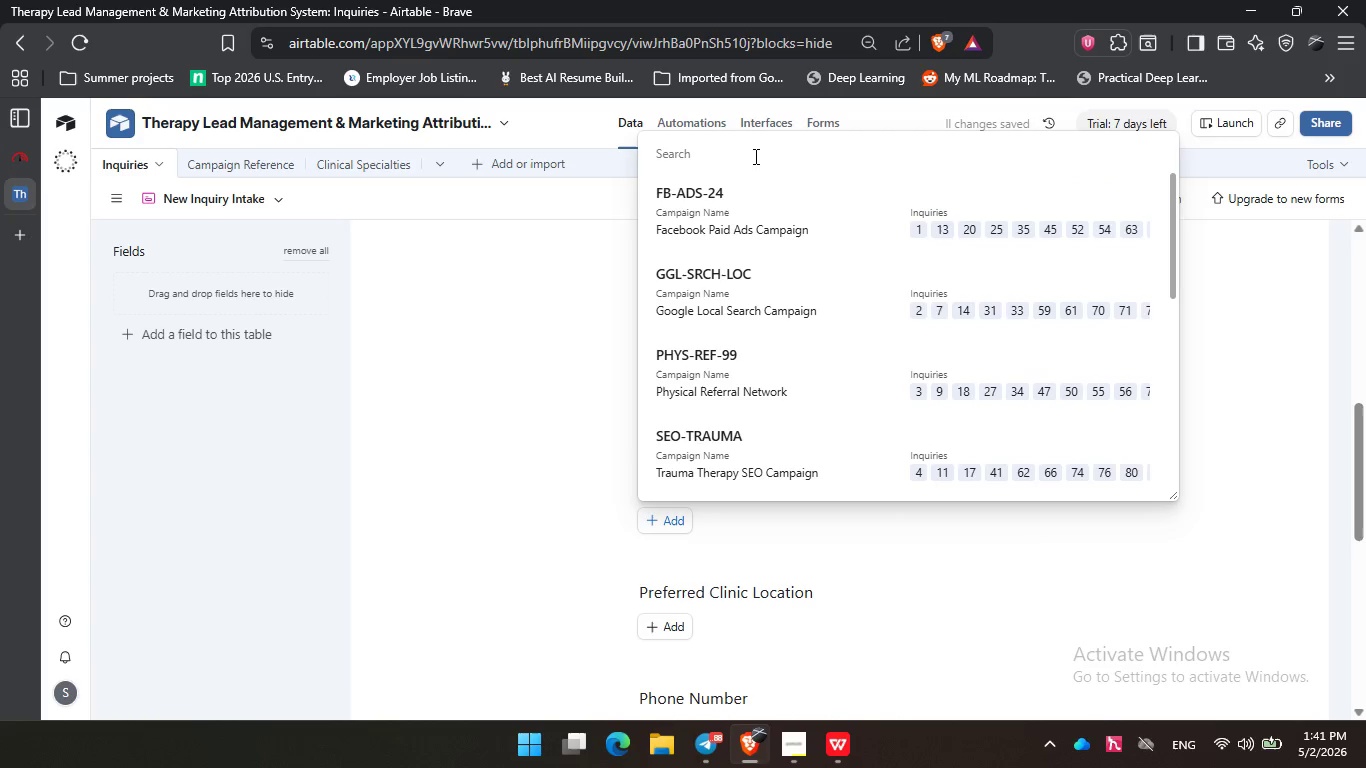 
triple_click([746, 155])
 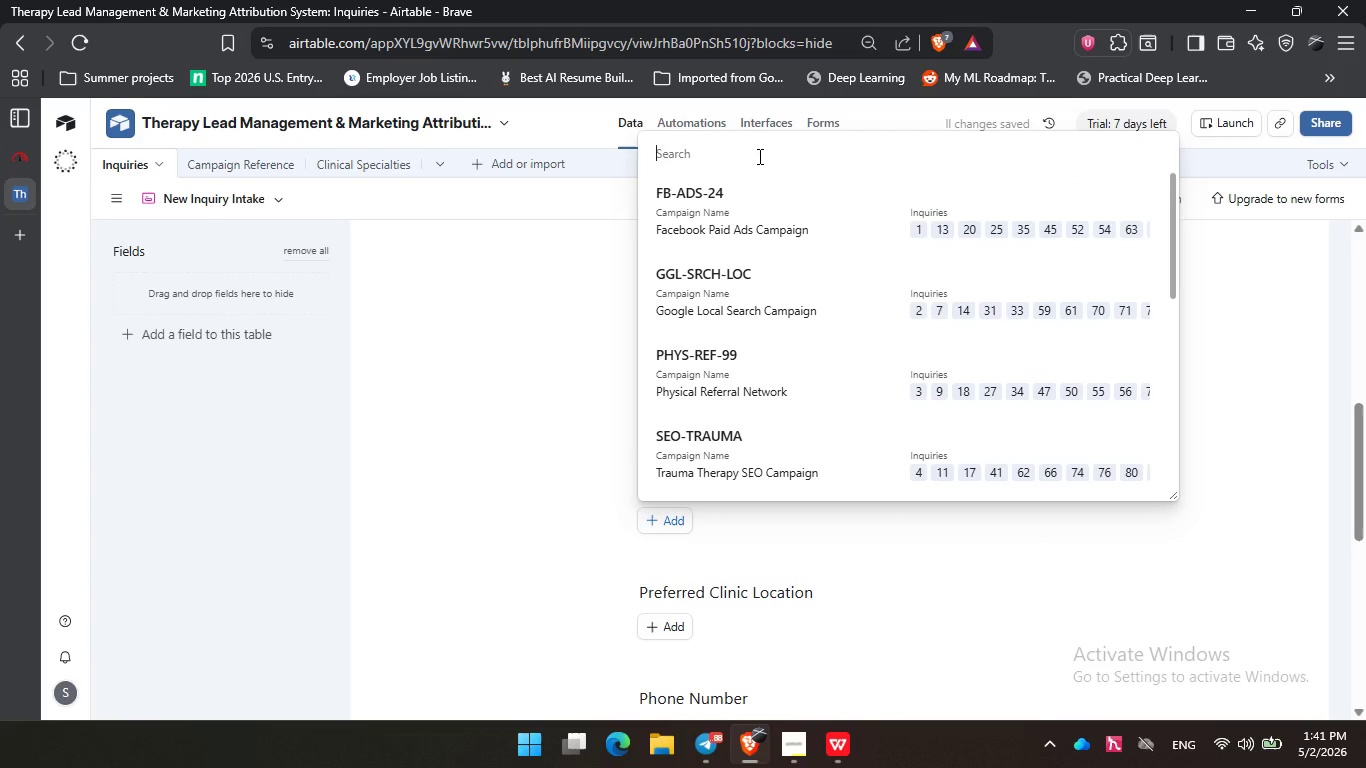 
triple_click([758, 156])
 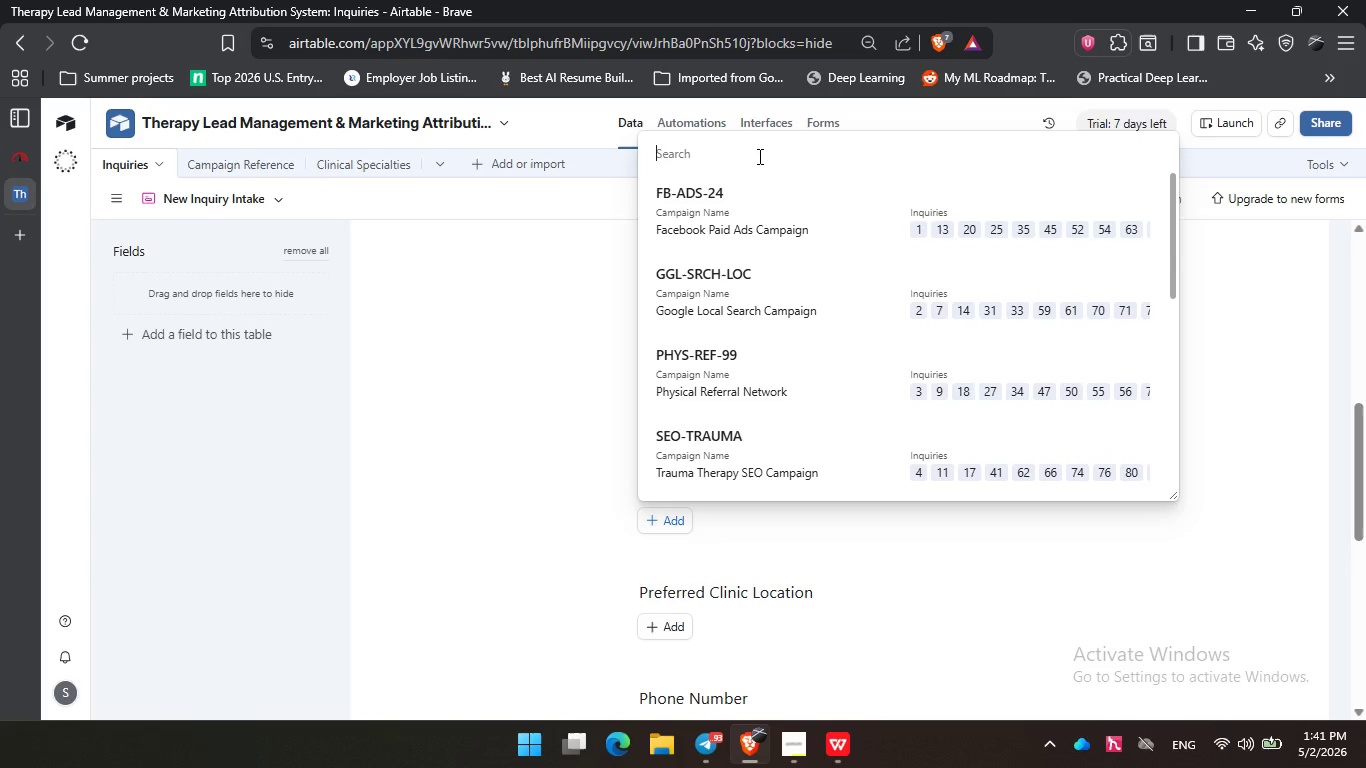 
wait(36.69)
 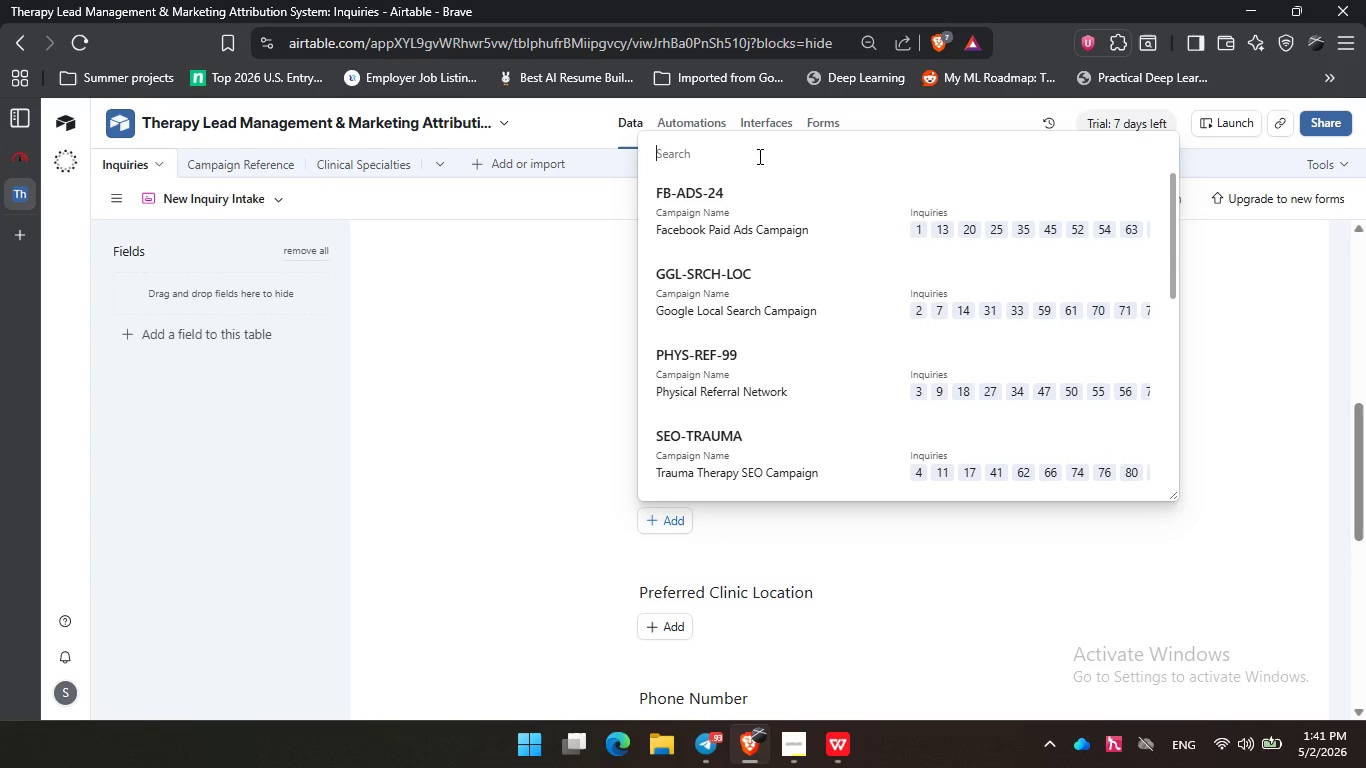 
left_click([758, 156])
 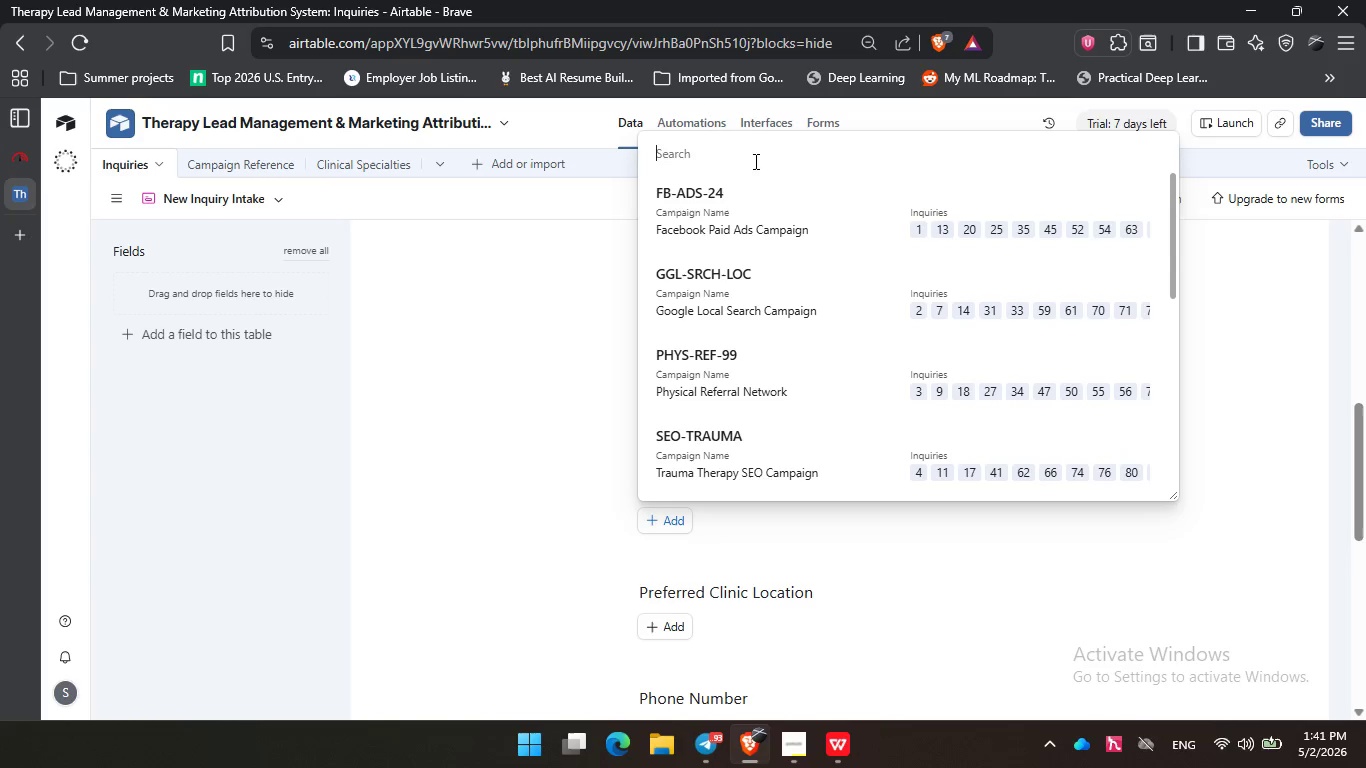 
left_click([771, 153])
 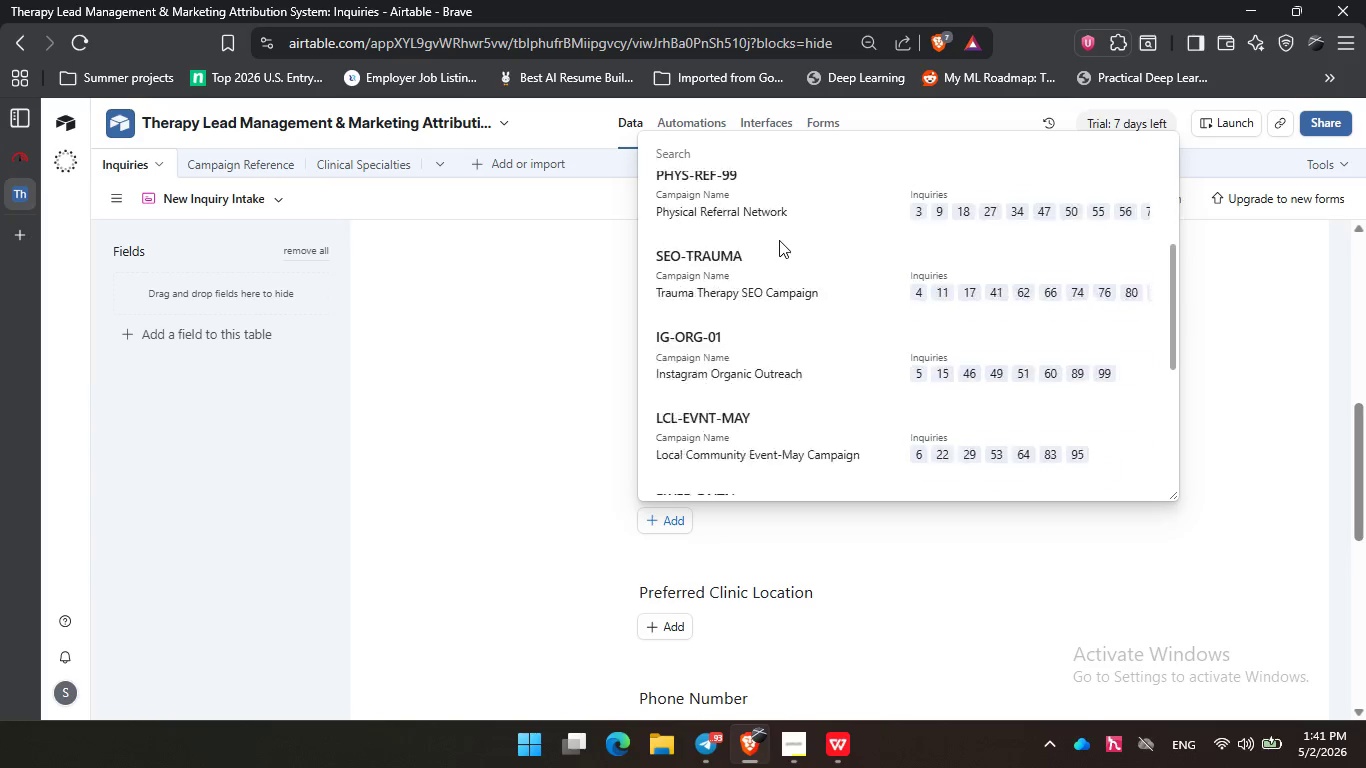 
scroll: coordinate [835, 628], scroll_direction: down, amount: 10.0
 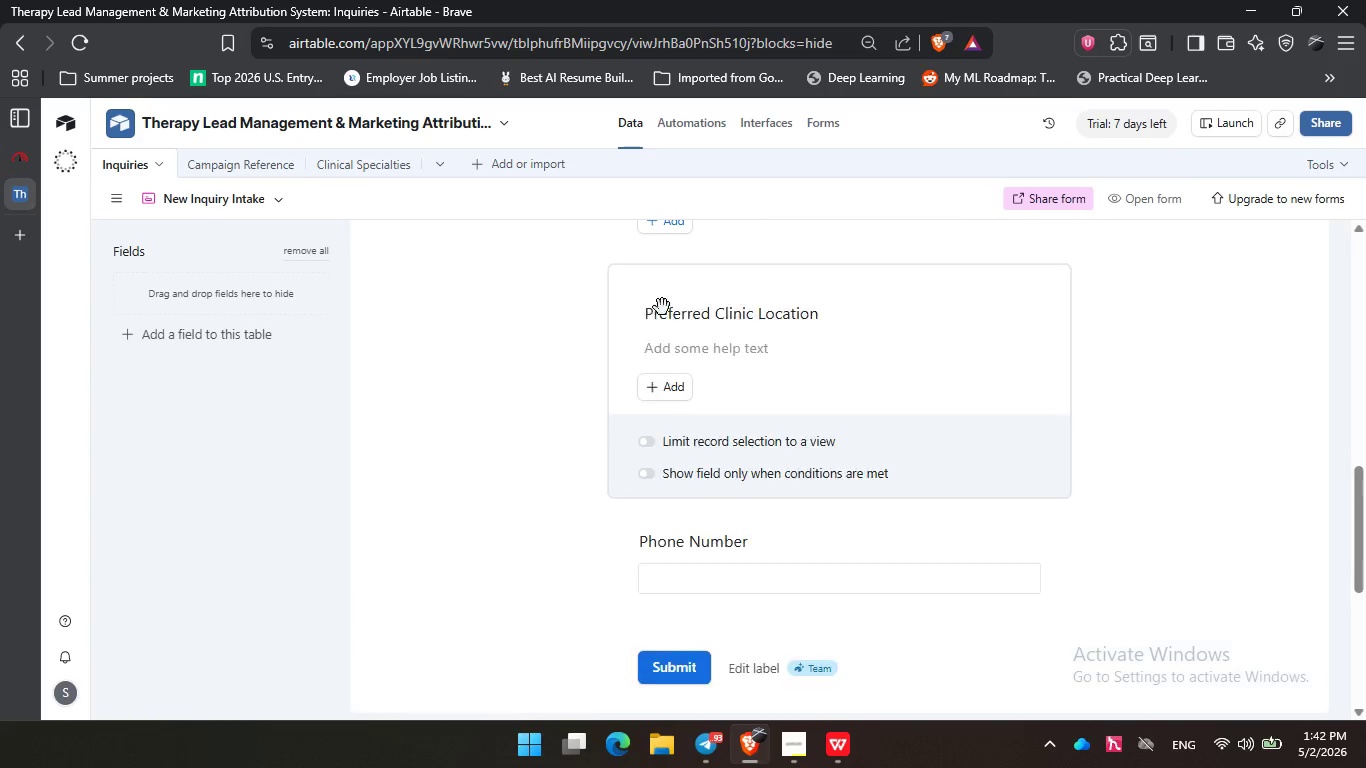 
left_click([662, 306])
 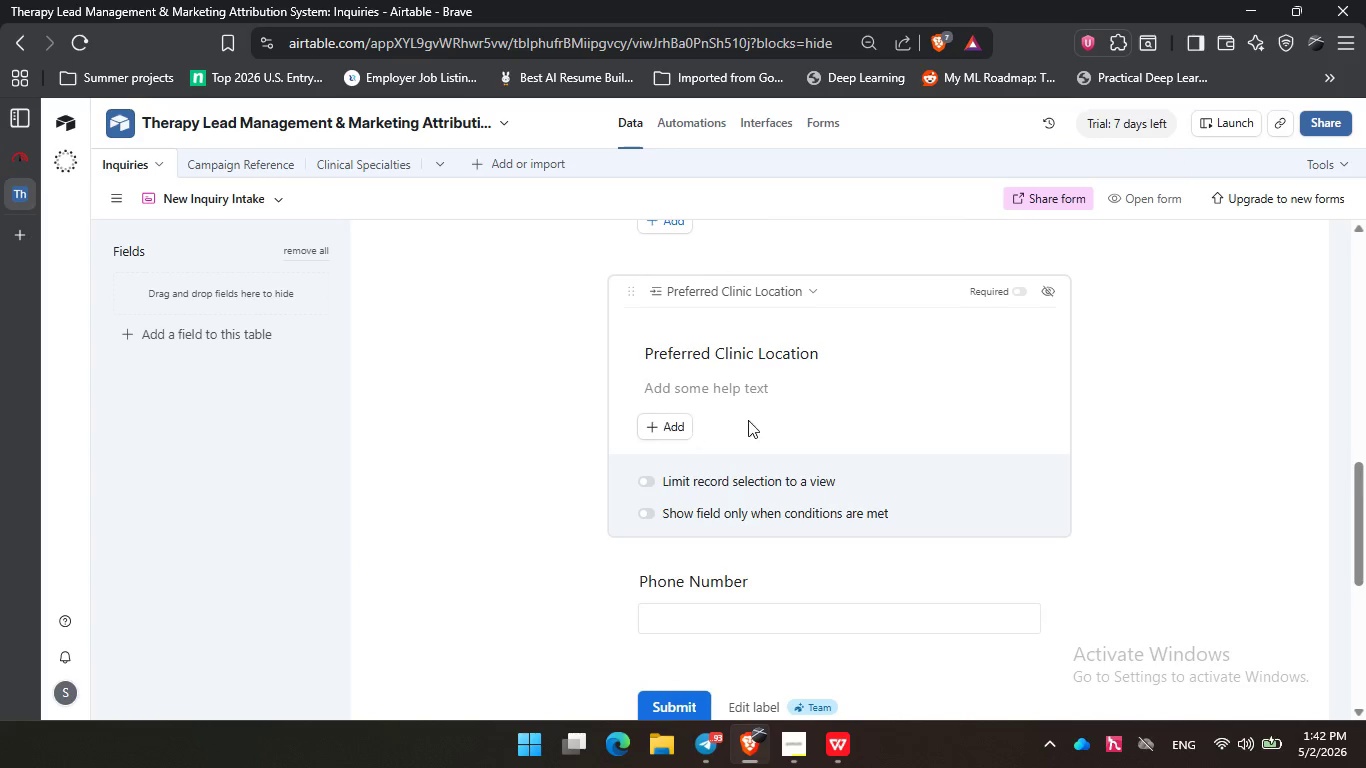 
left_click([922, 414])
 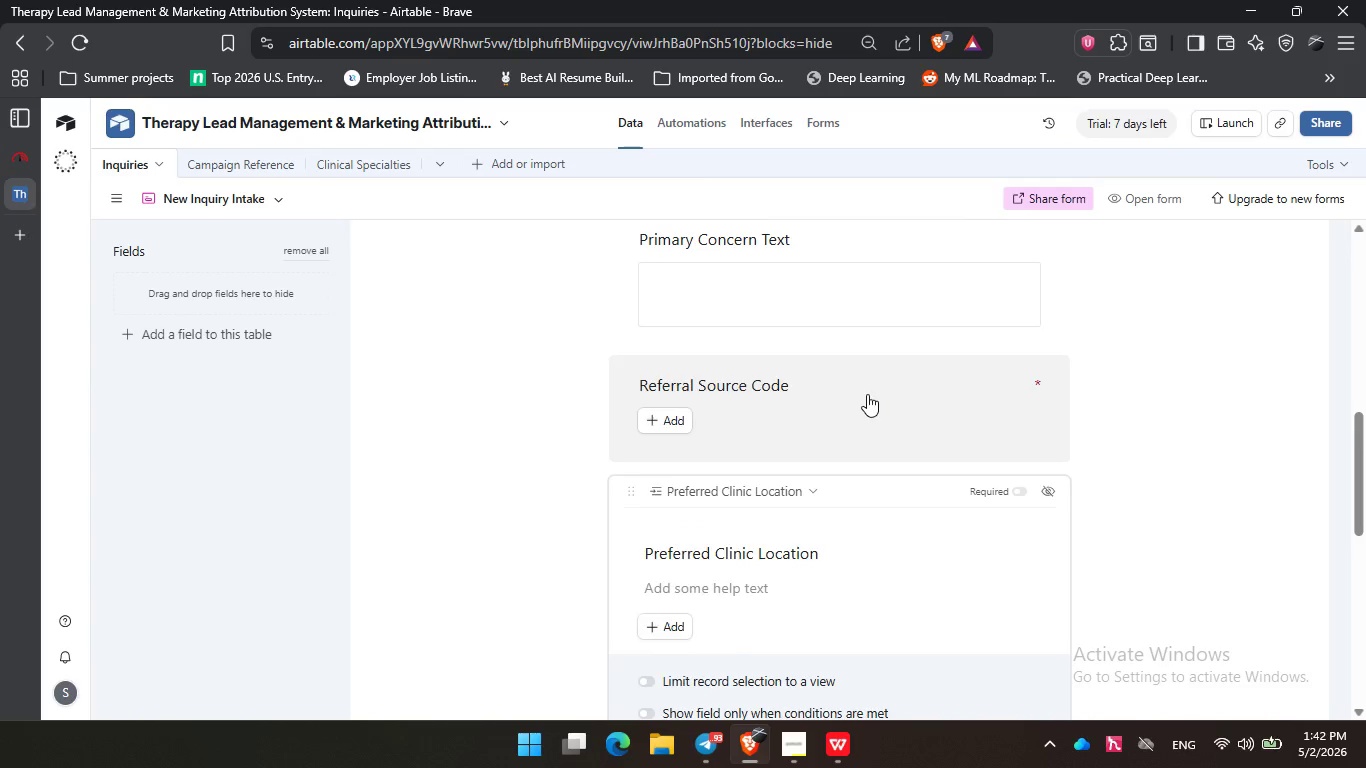 
scroll: coordinate [756, 420], scroll_direction: up, amount: 1.0
 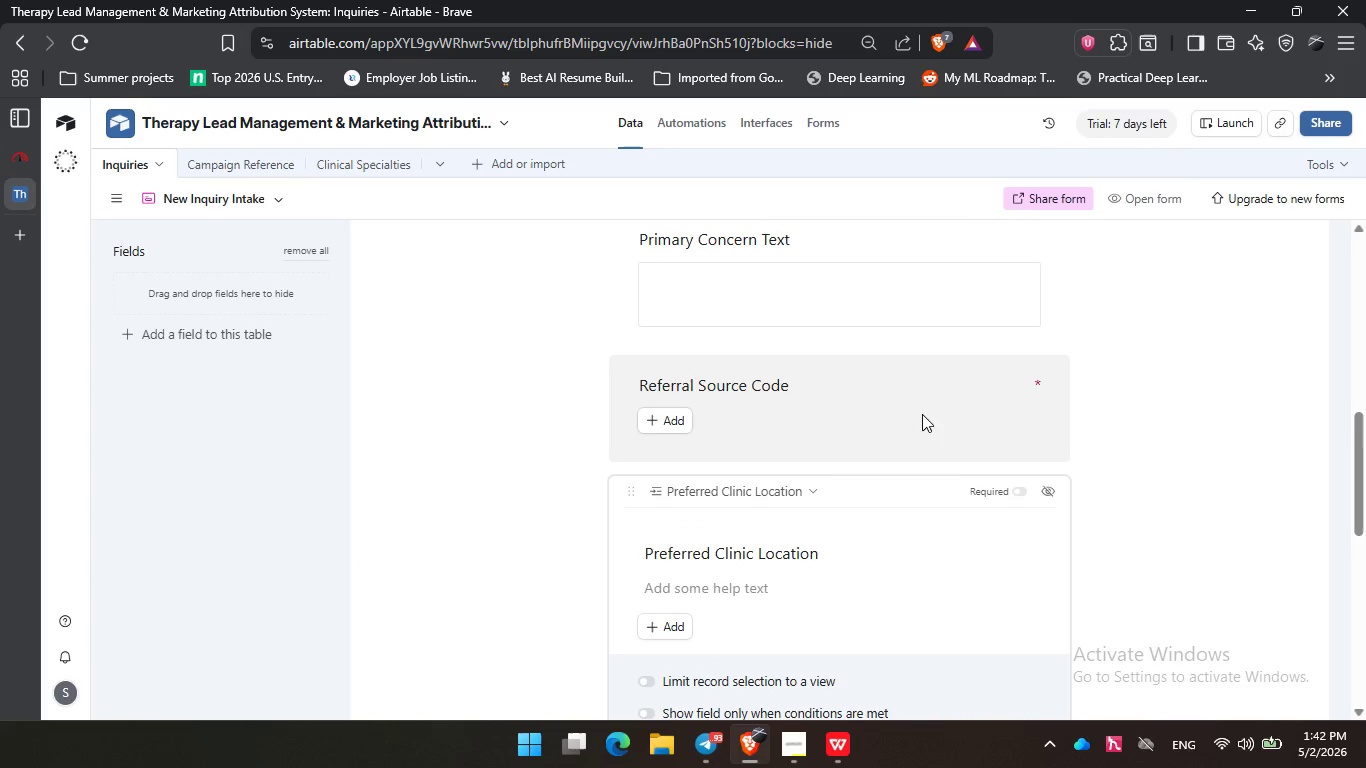 
left_click([867, 394])
 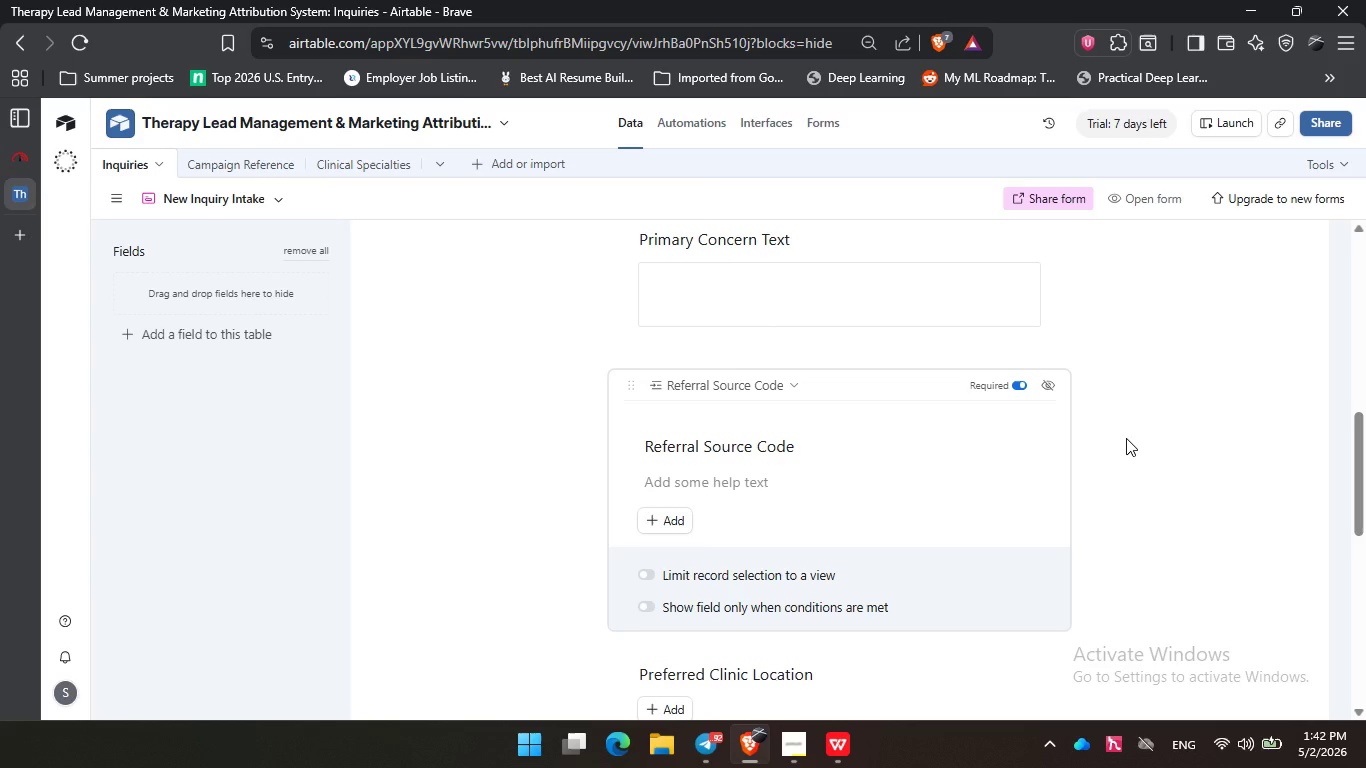 
wait(46.03)
 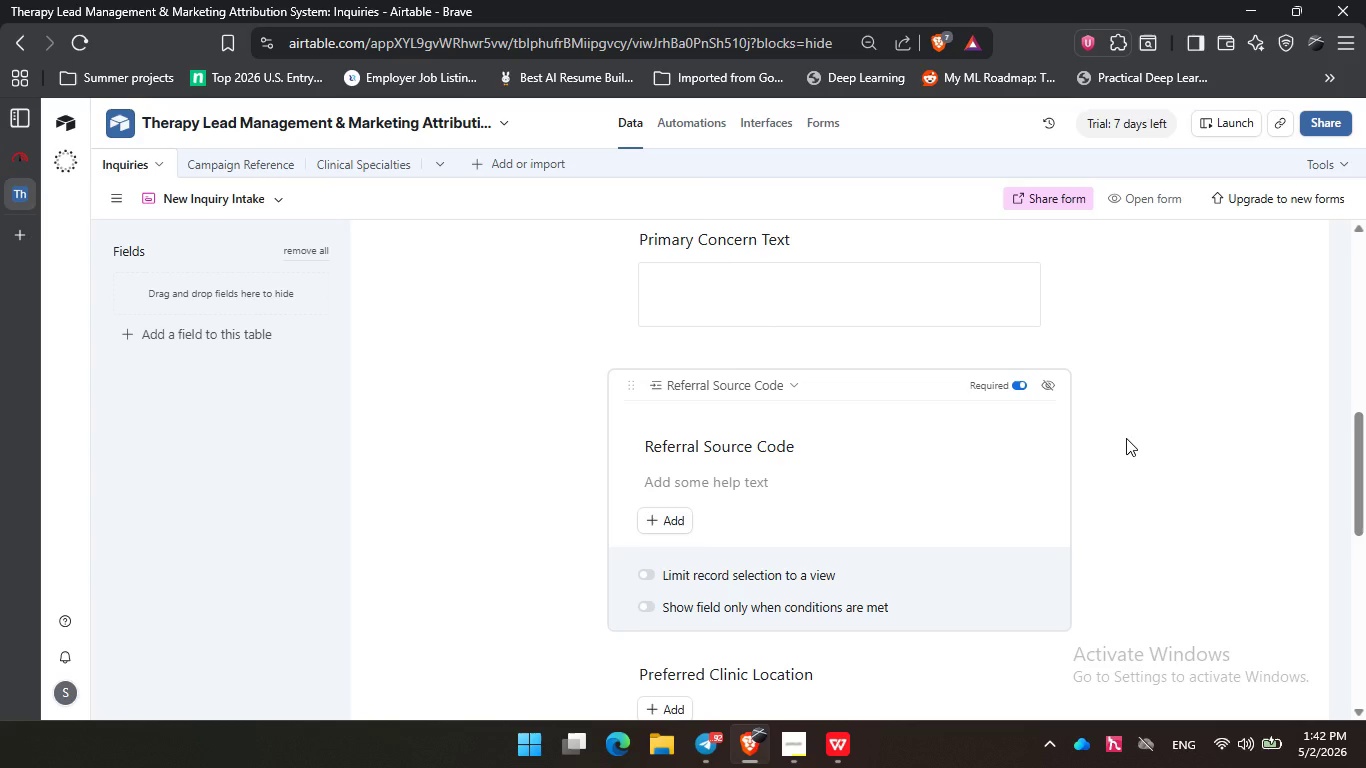 
left_click([1179, 450])
 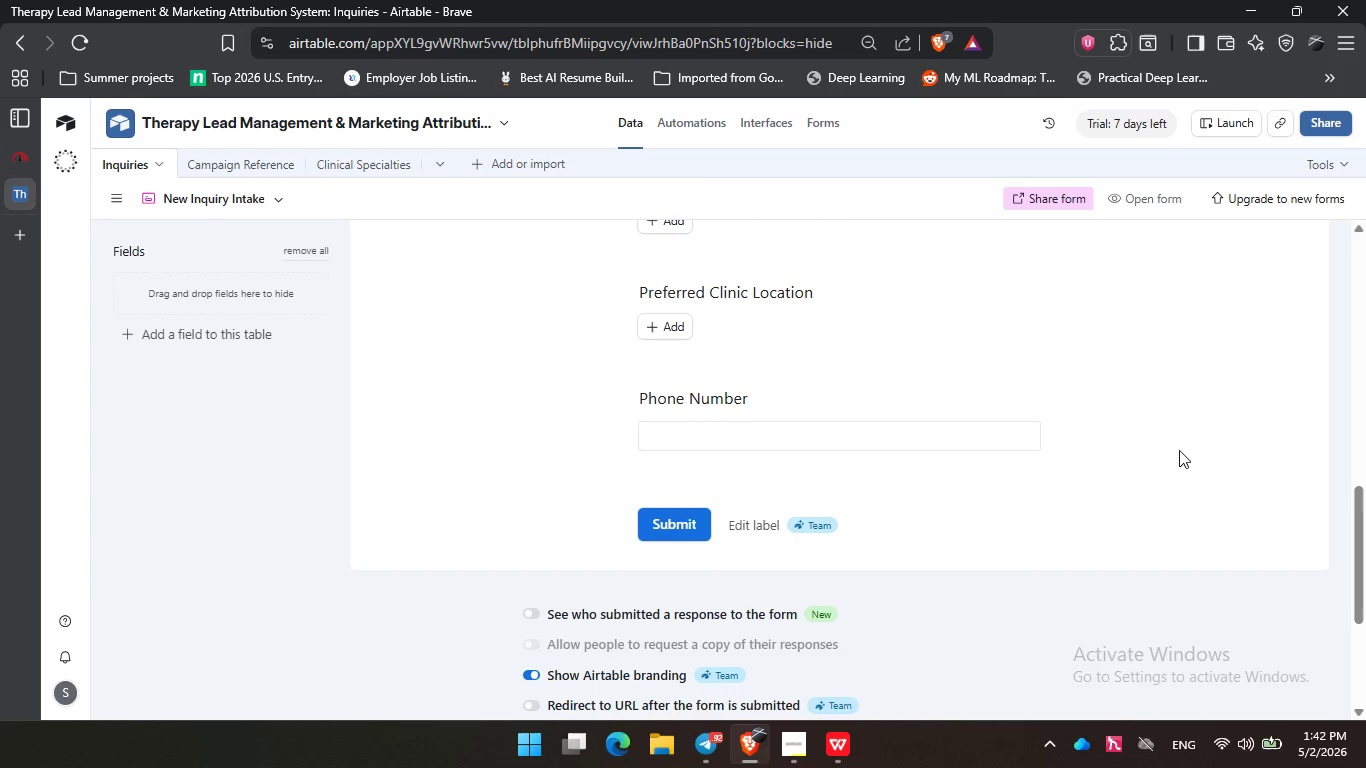 
scroll: coordinate [1179, 450], scroll_direction: down, amount: 1.0
 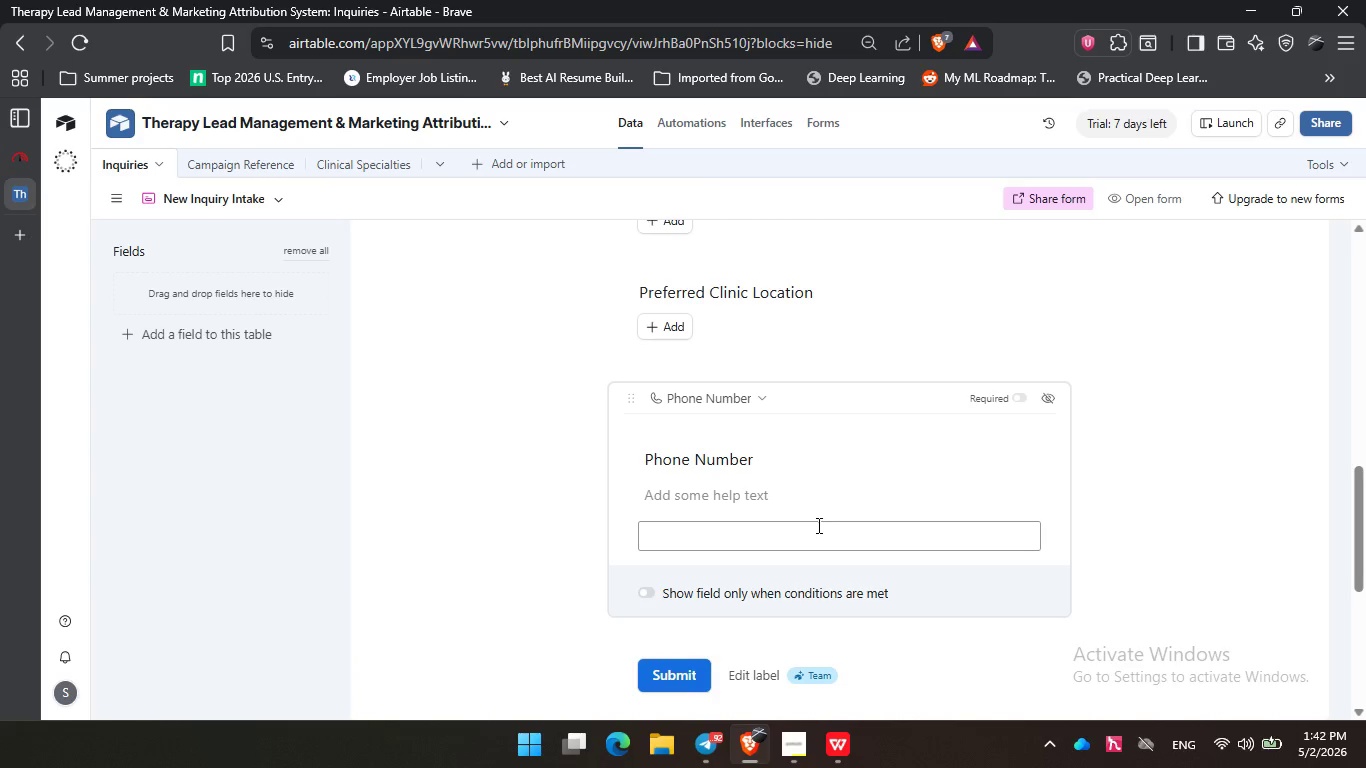 
left_click([813, 531])
 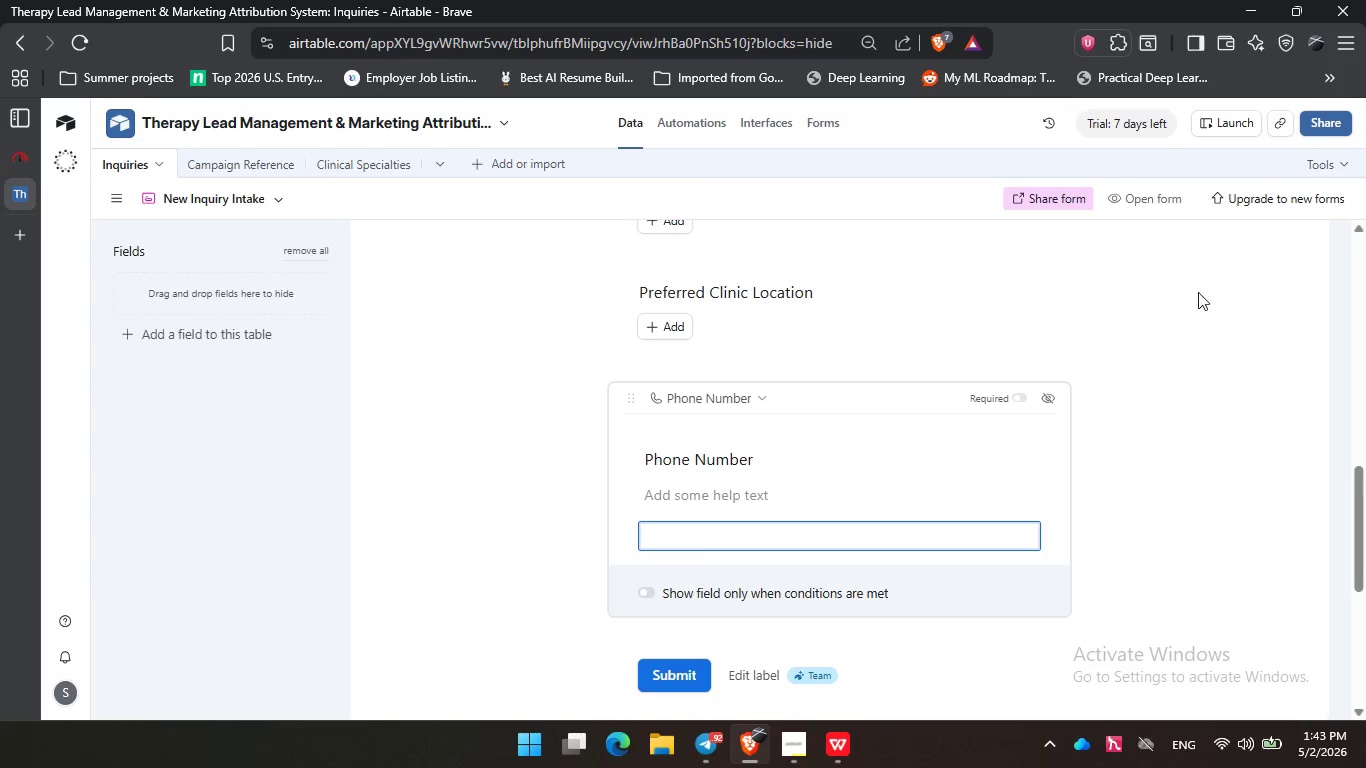 
wait(7.97)
 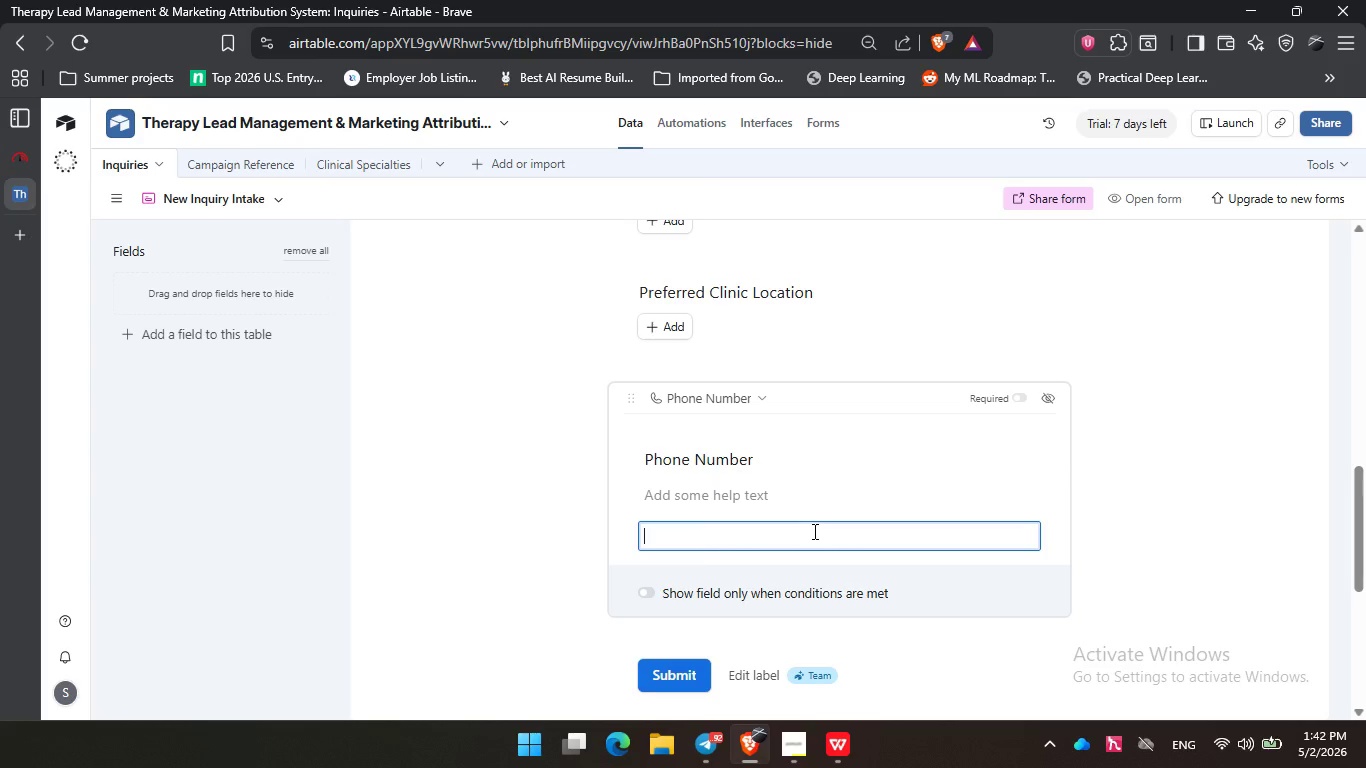 
left_click([1149, 203])
 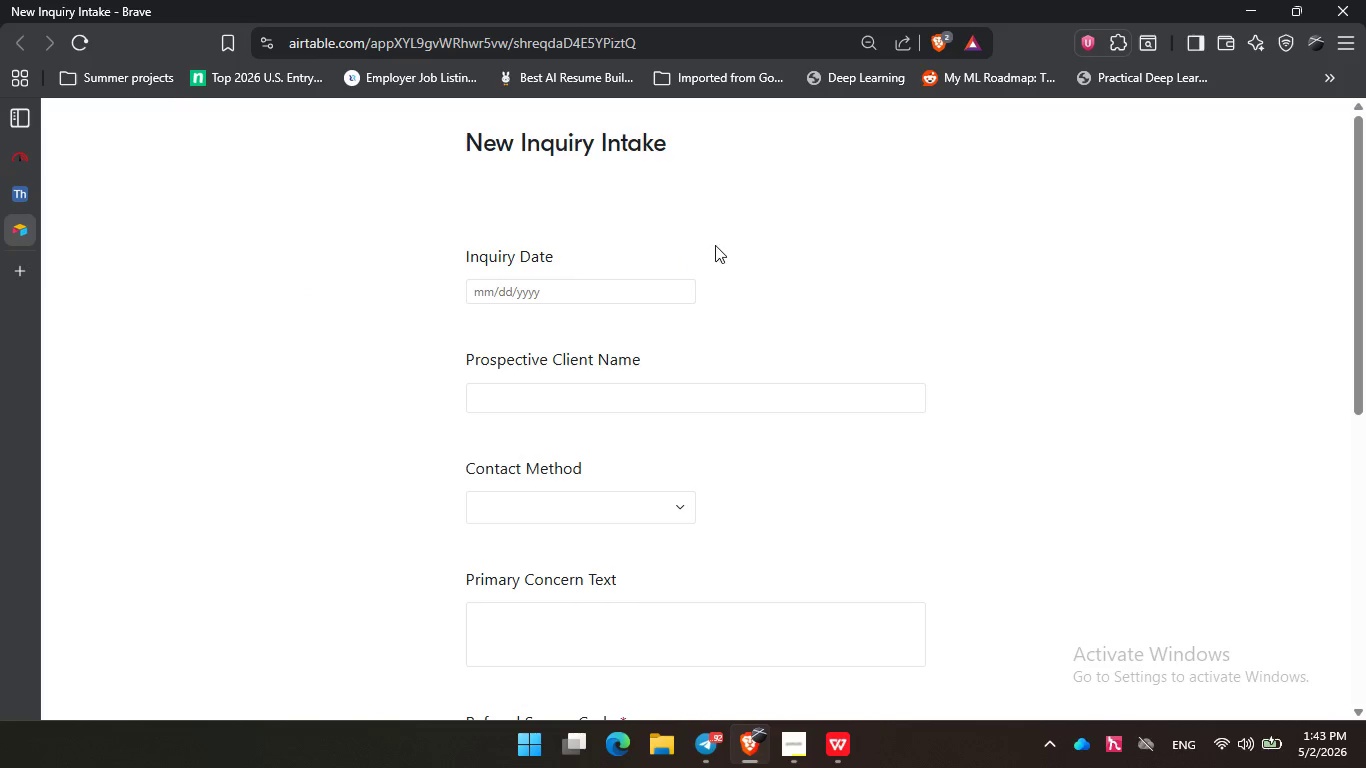 
wait(5.86)
 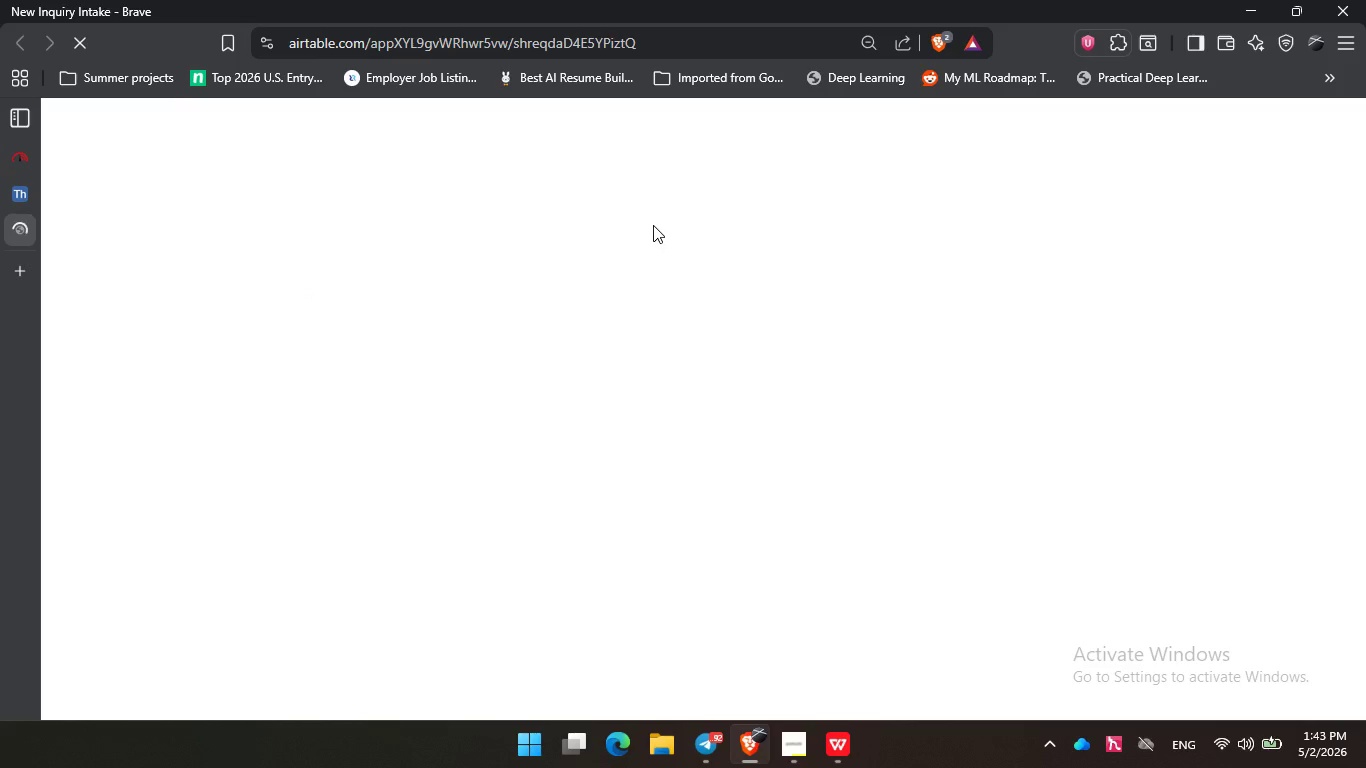 
left_click_drag(start_coordinate=[483, 137], to_coordinate=[508, 137])
 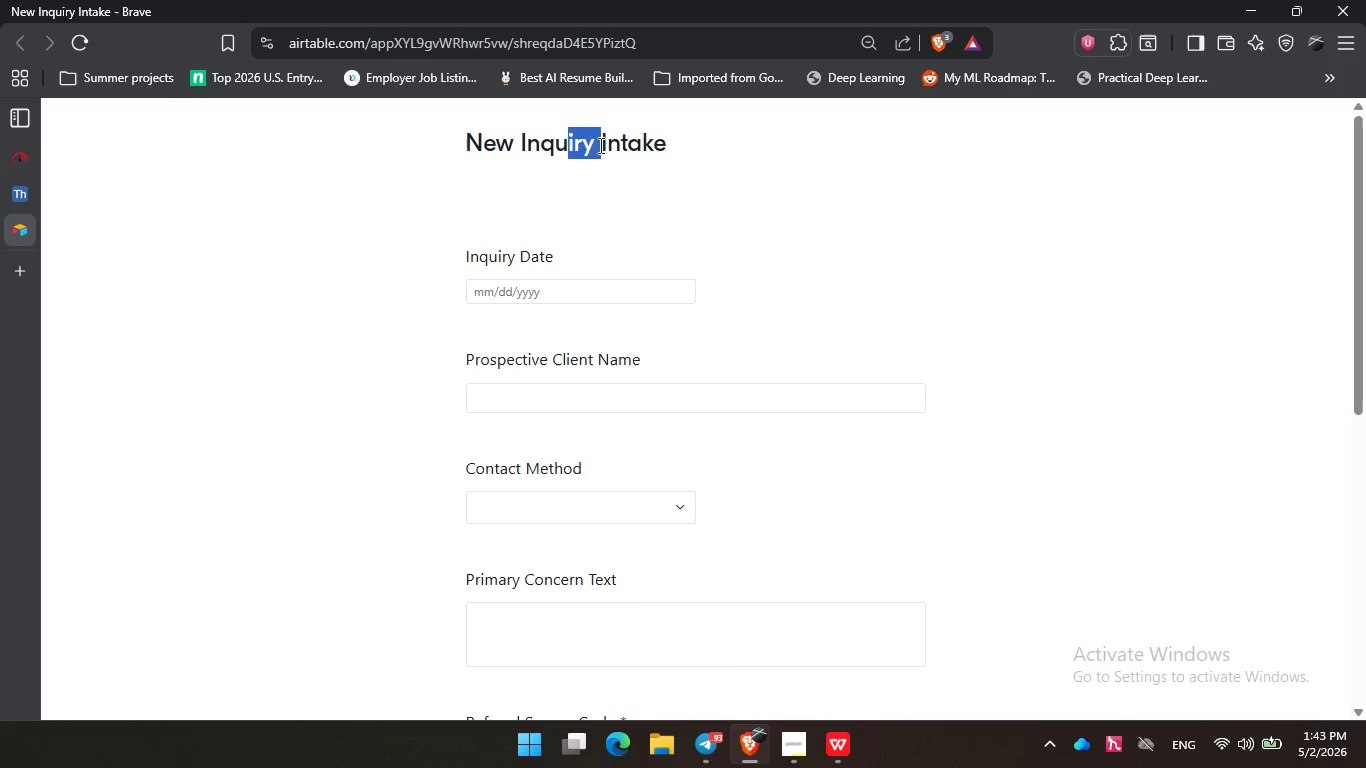 
left_click_drag(start_coordinate=[562, 144], to_coordinate=[599, 145])
 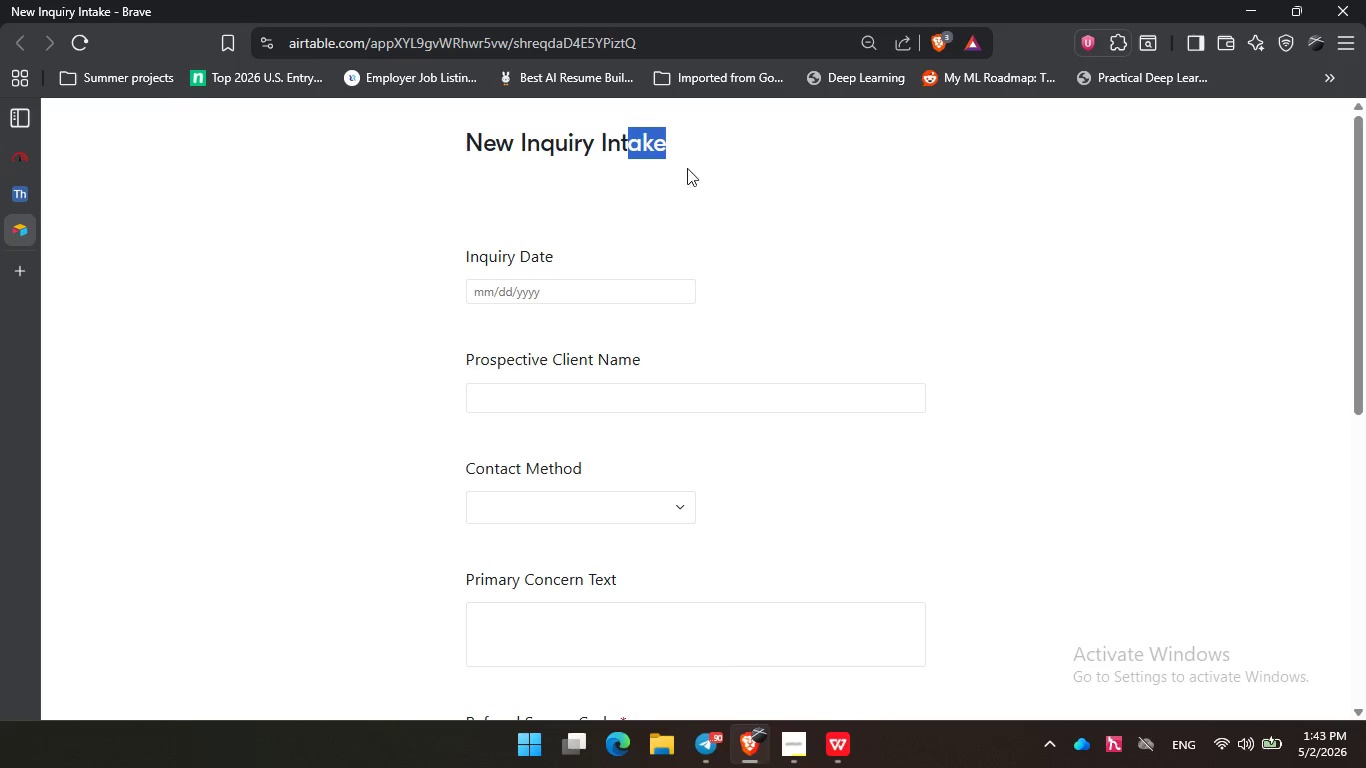 
left_click_drag(start_coordinate=[633, 145], to_coordinate=[673, 146])
 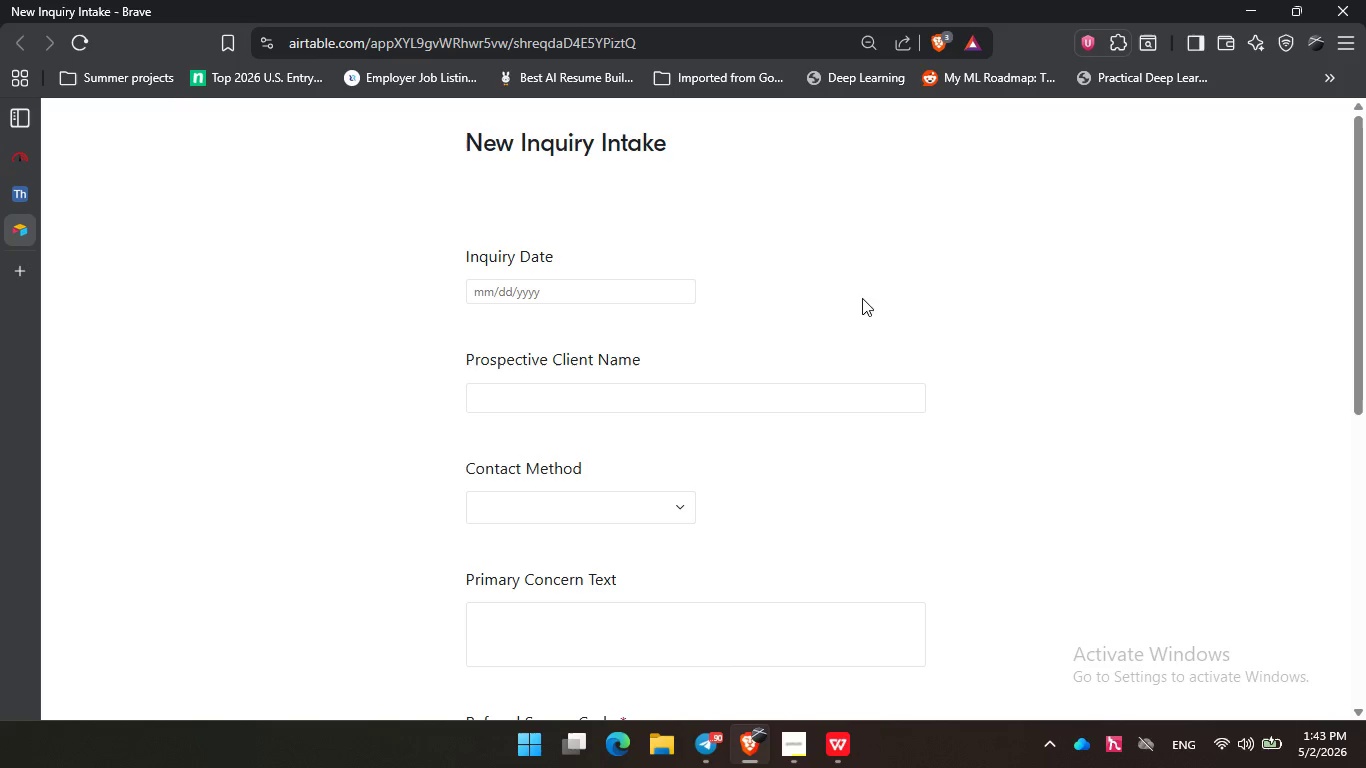 
double_click([852, 245])
 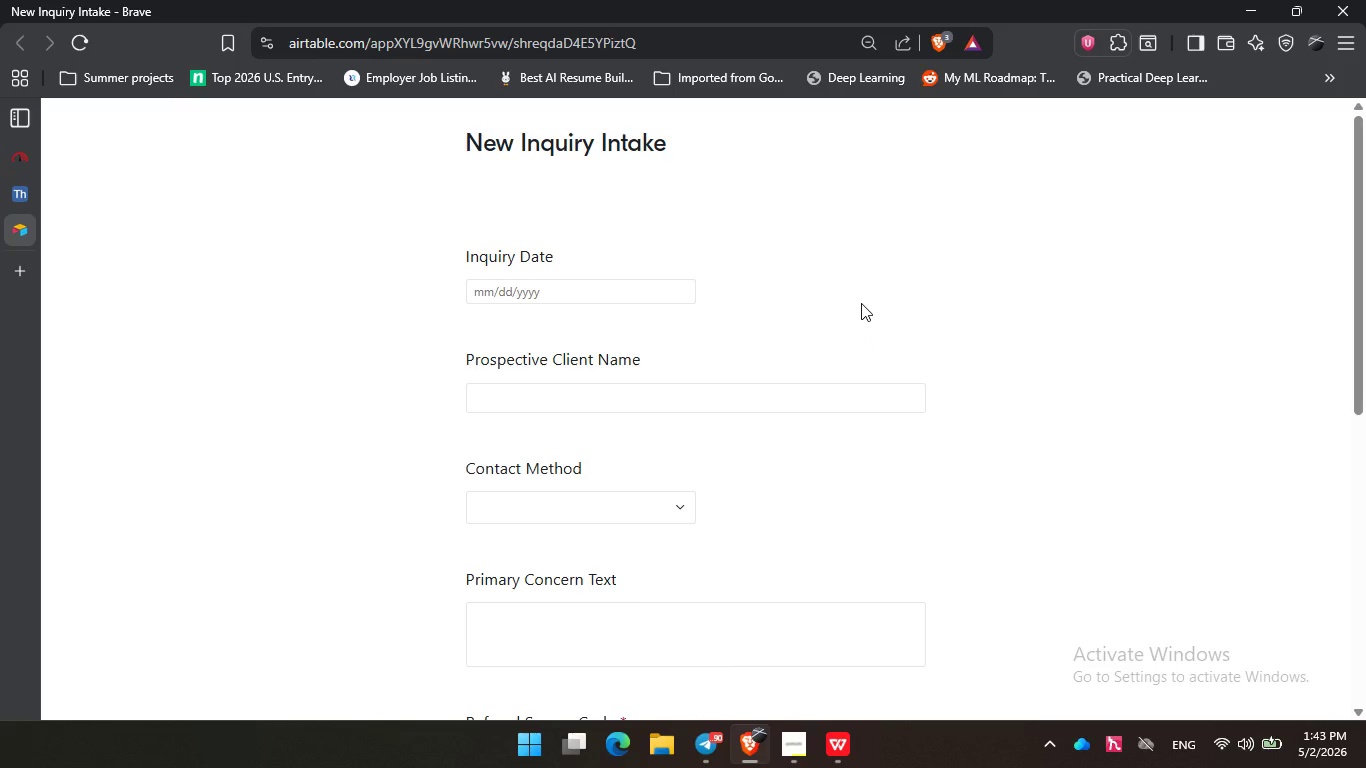 
left_click([861, 303])
 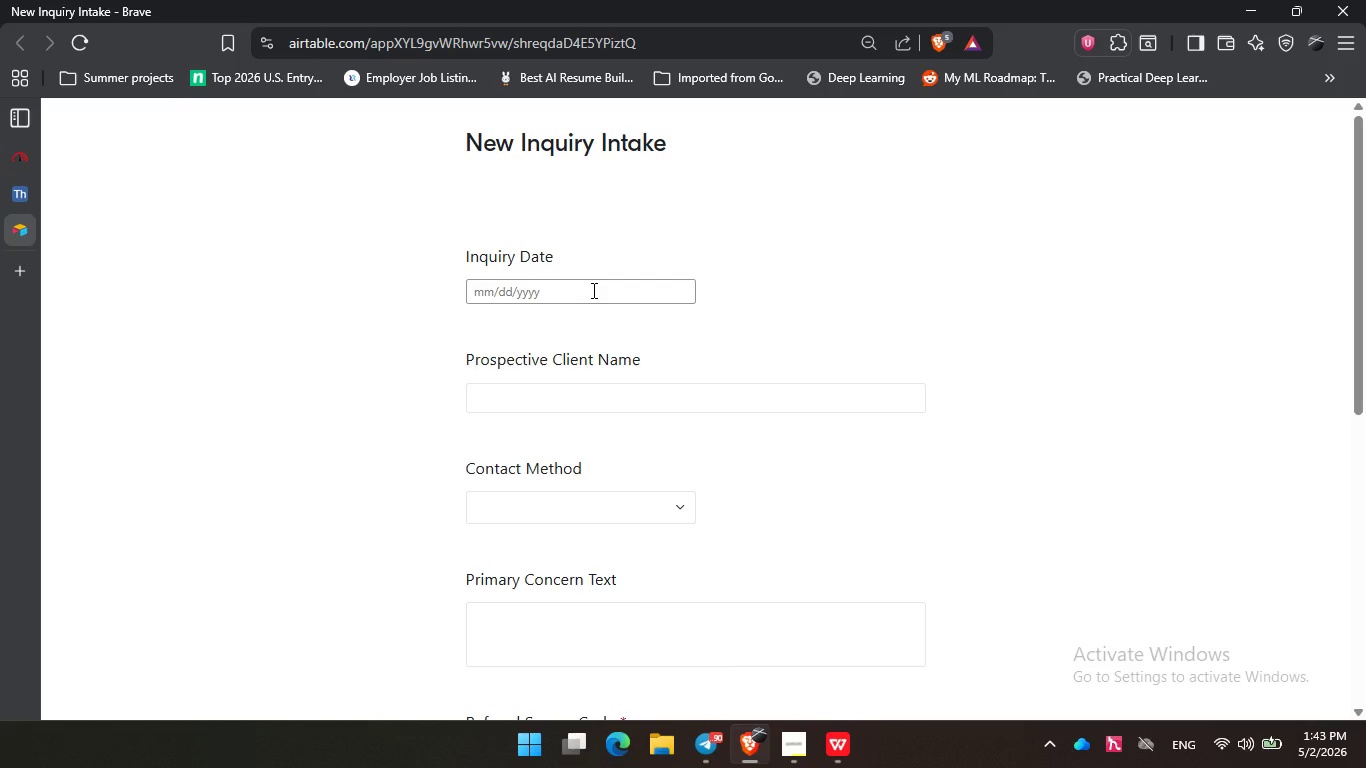 
wait(52.58)
 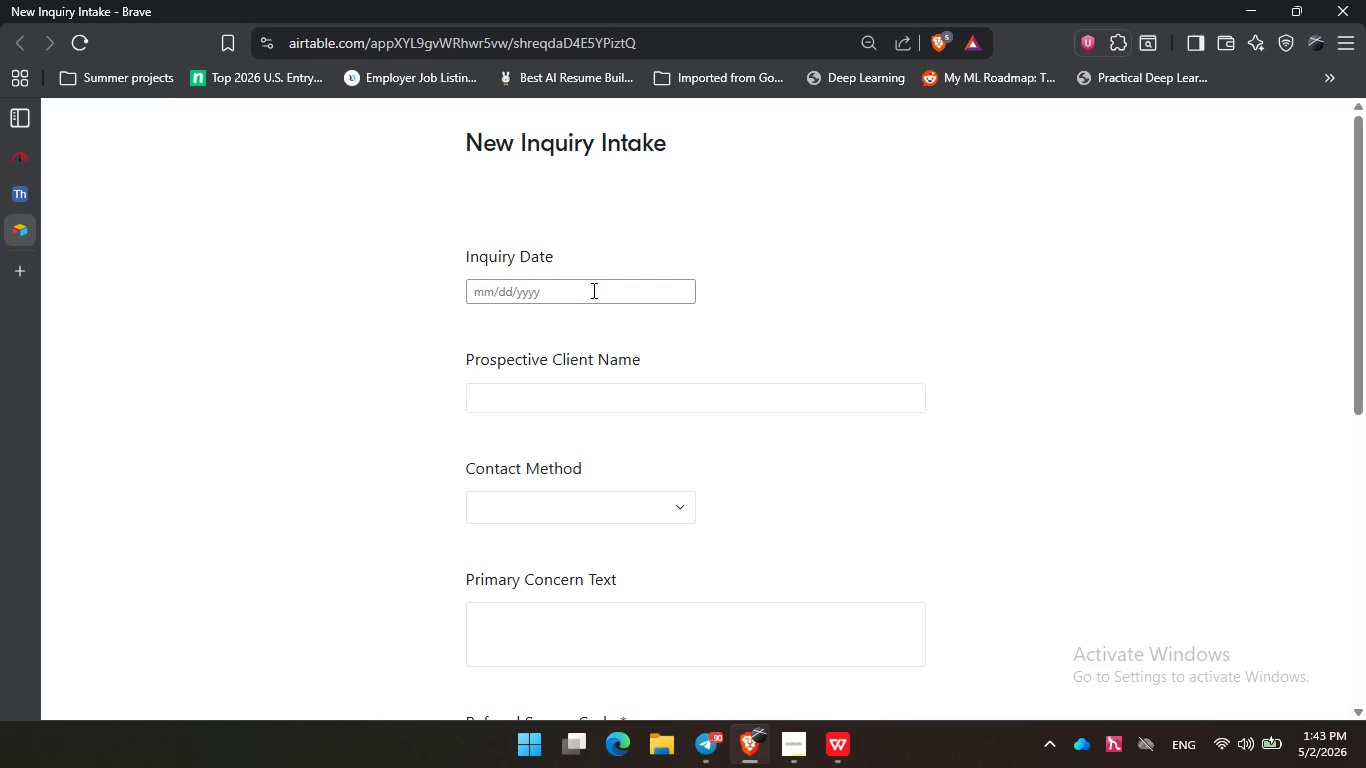 
left_click([625, 290])
 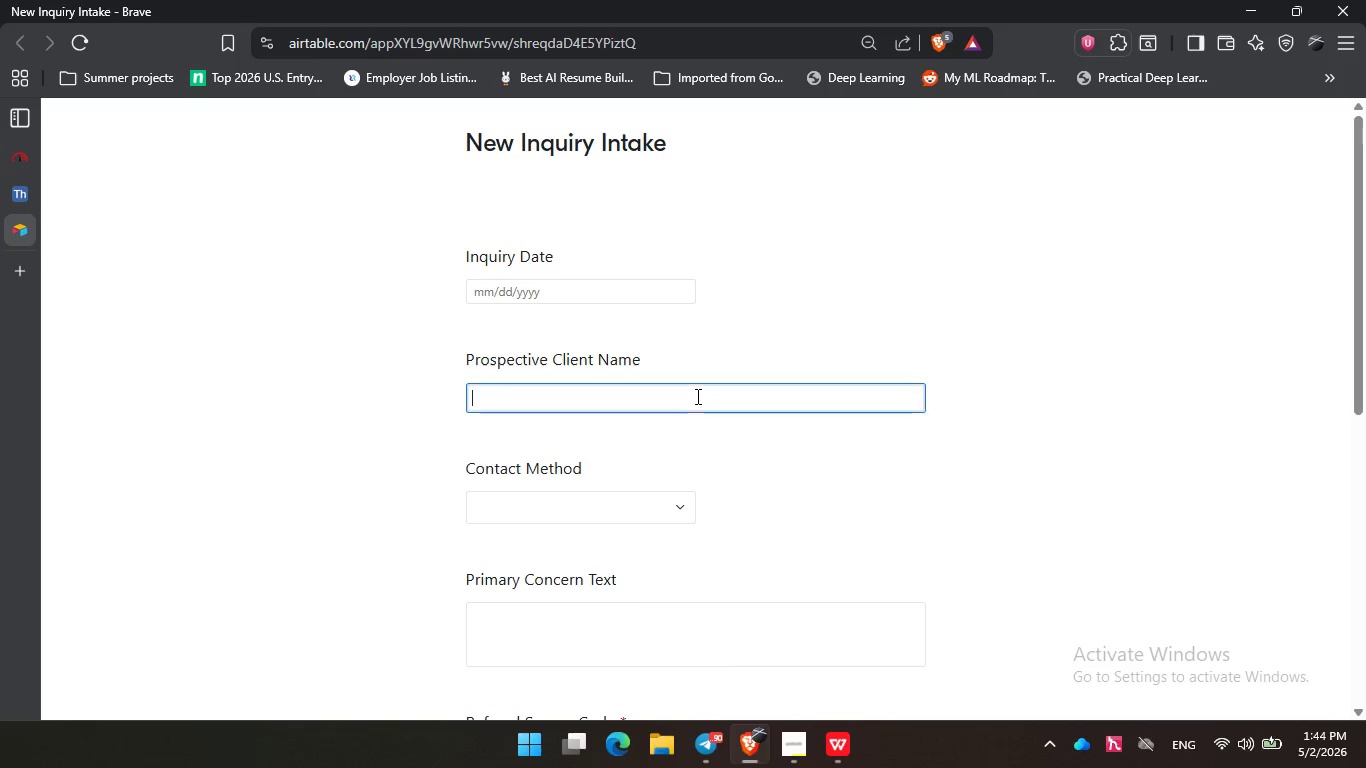 
left_click([696, 396])
 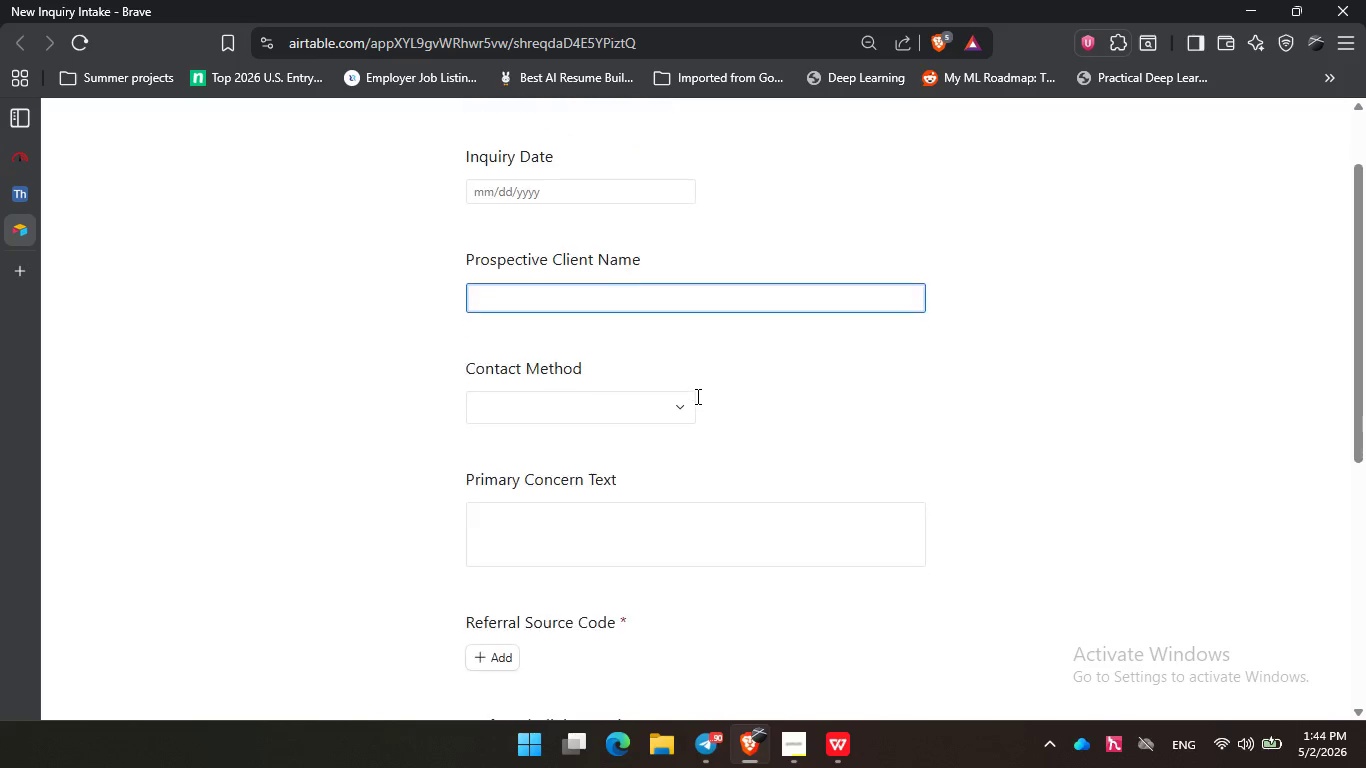 
scroll: coordinate [696, 396], scroll_direction: down, amount: 1.0
 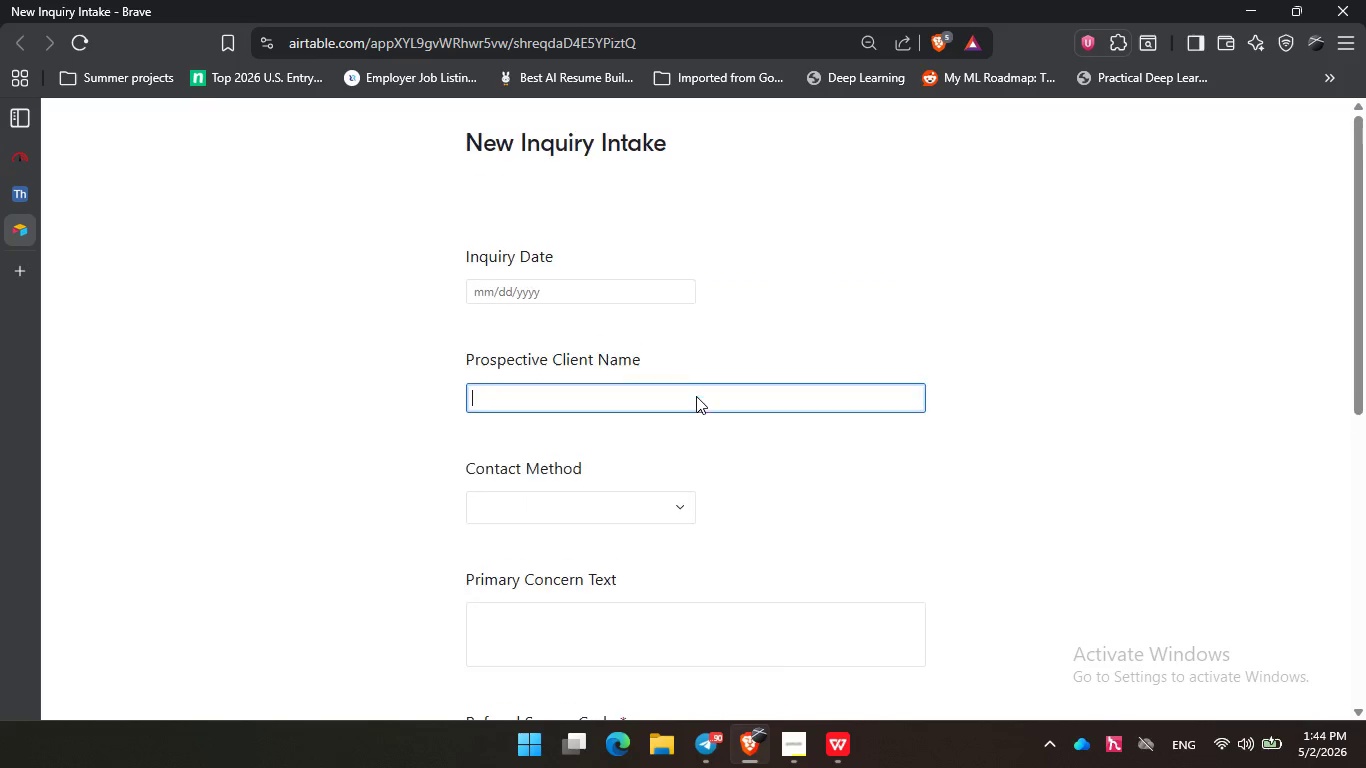 
scroll: coordinate [696, 396], scroll_direction: none, amount: 0.0
 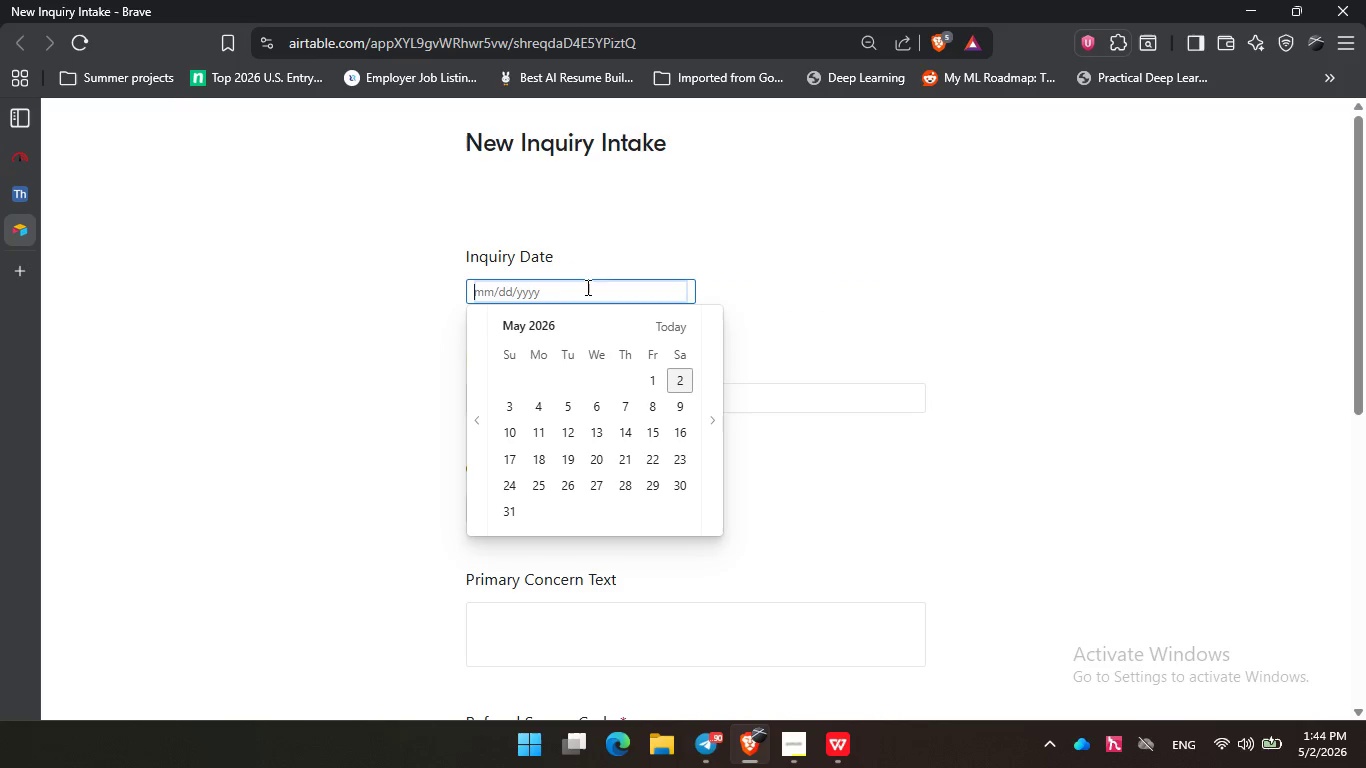 
left_click([586, 281])
 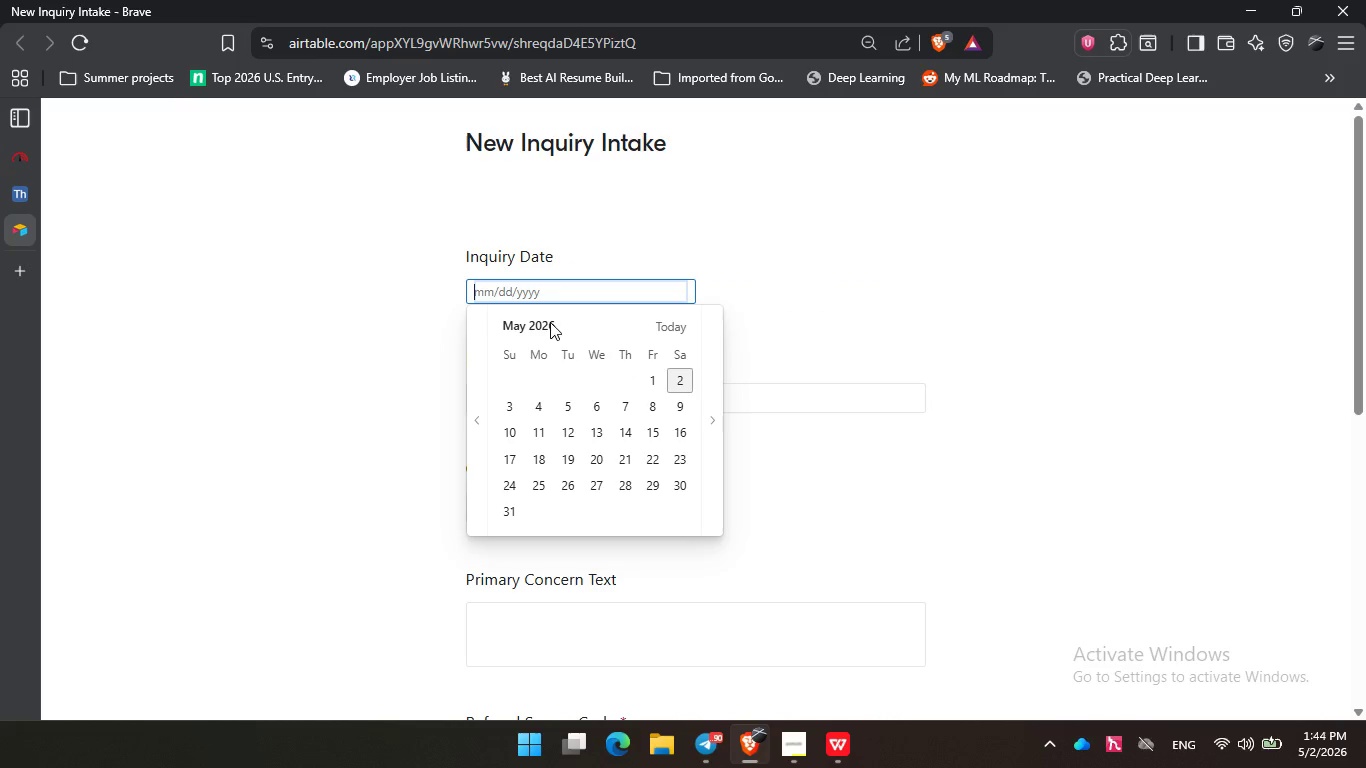 
left_click([551, 321])
 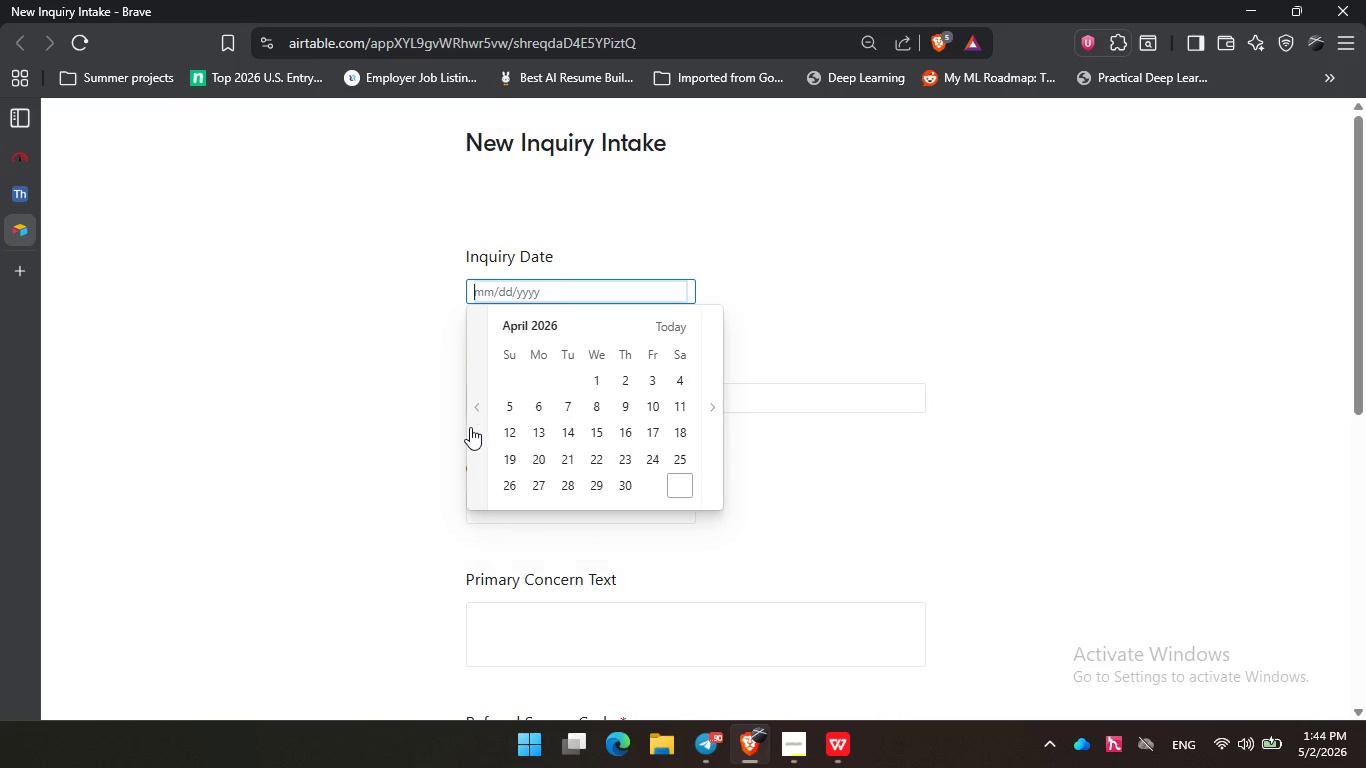 
double_click([470, 427])
 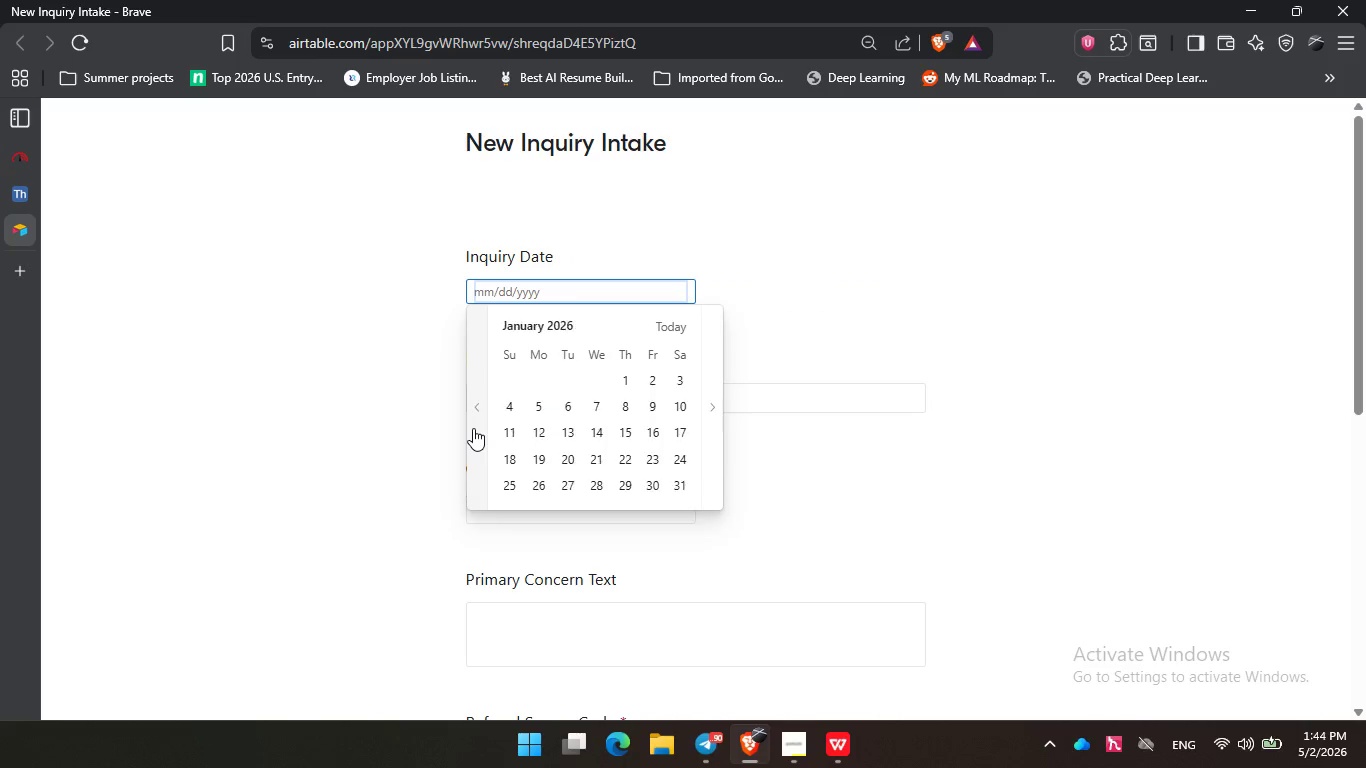 
triple_click([473, 427])
 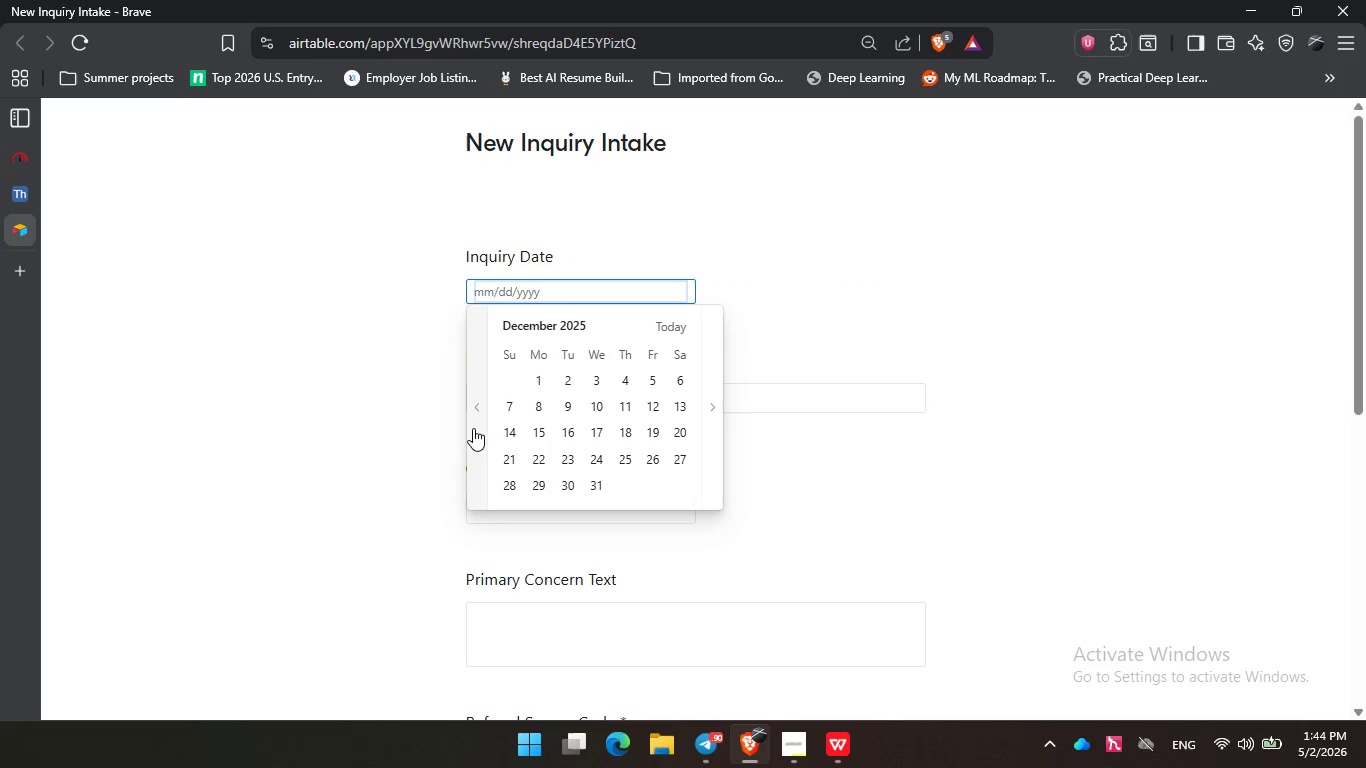 
triple_click([473, 428])
 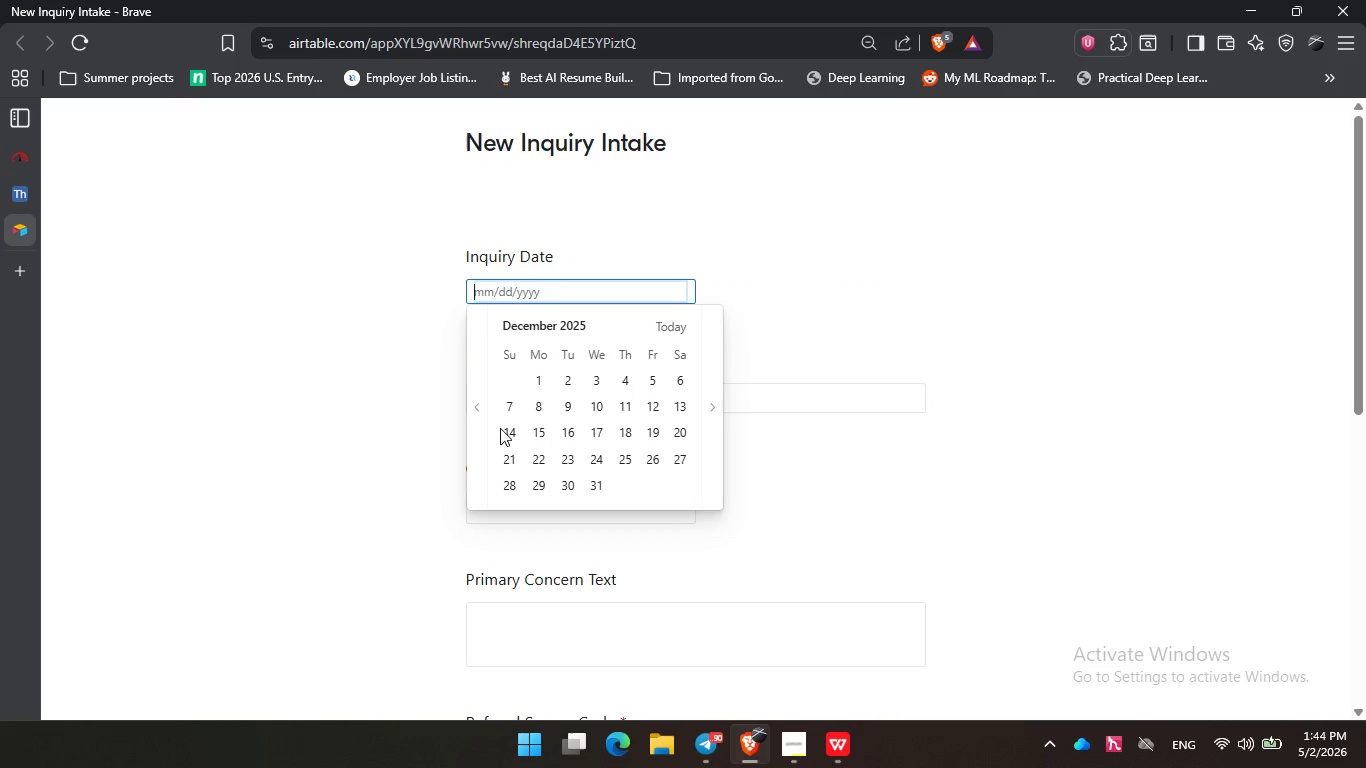 
triple_click([473, 428])
 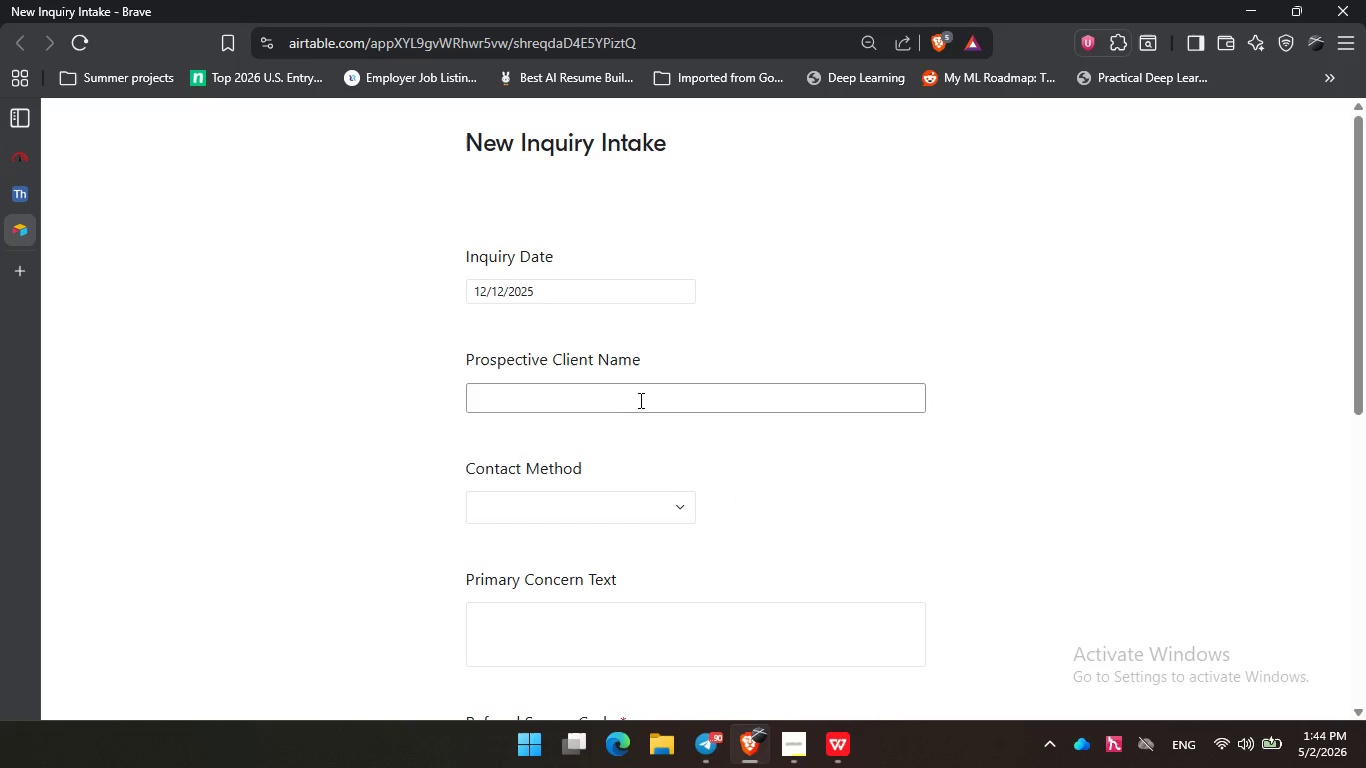 
left_click([639, 400])
 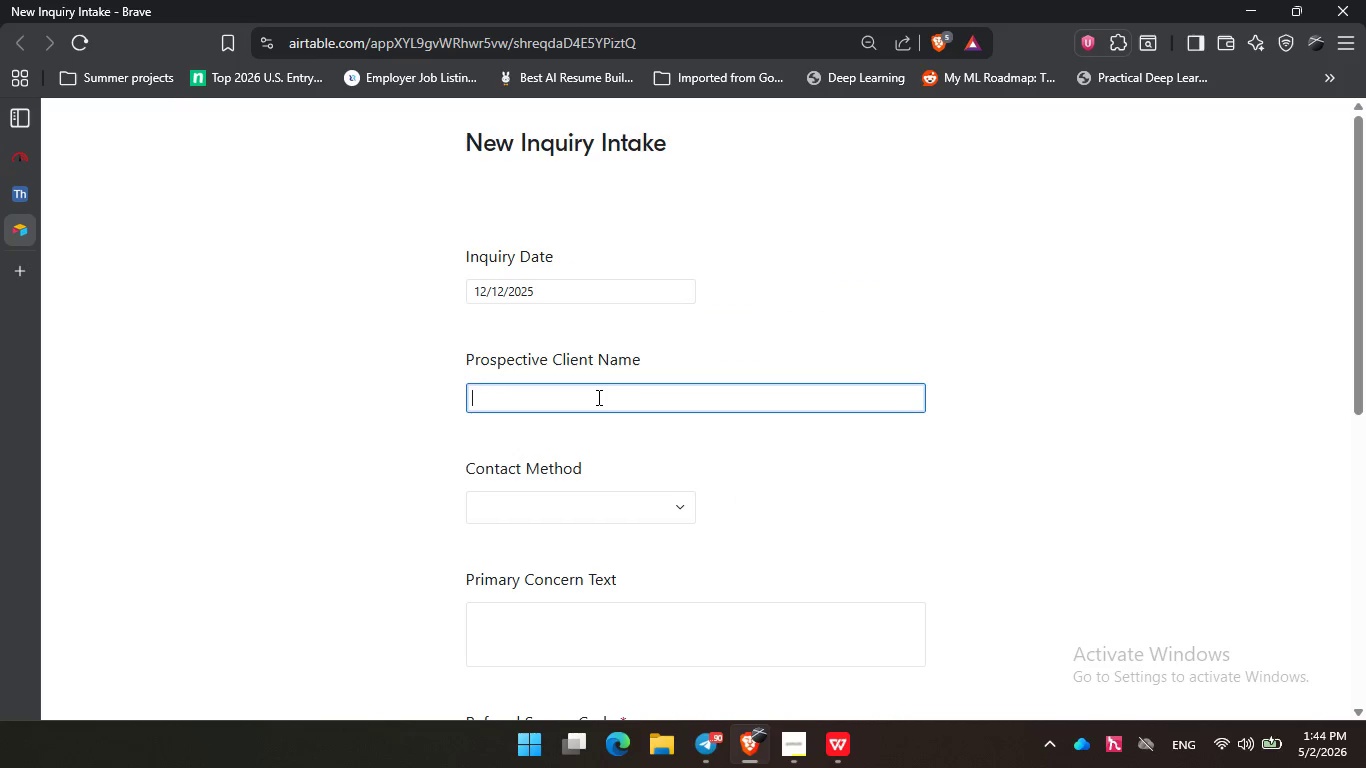 
left_click([597, 397])
 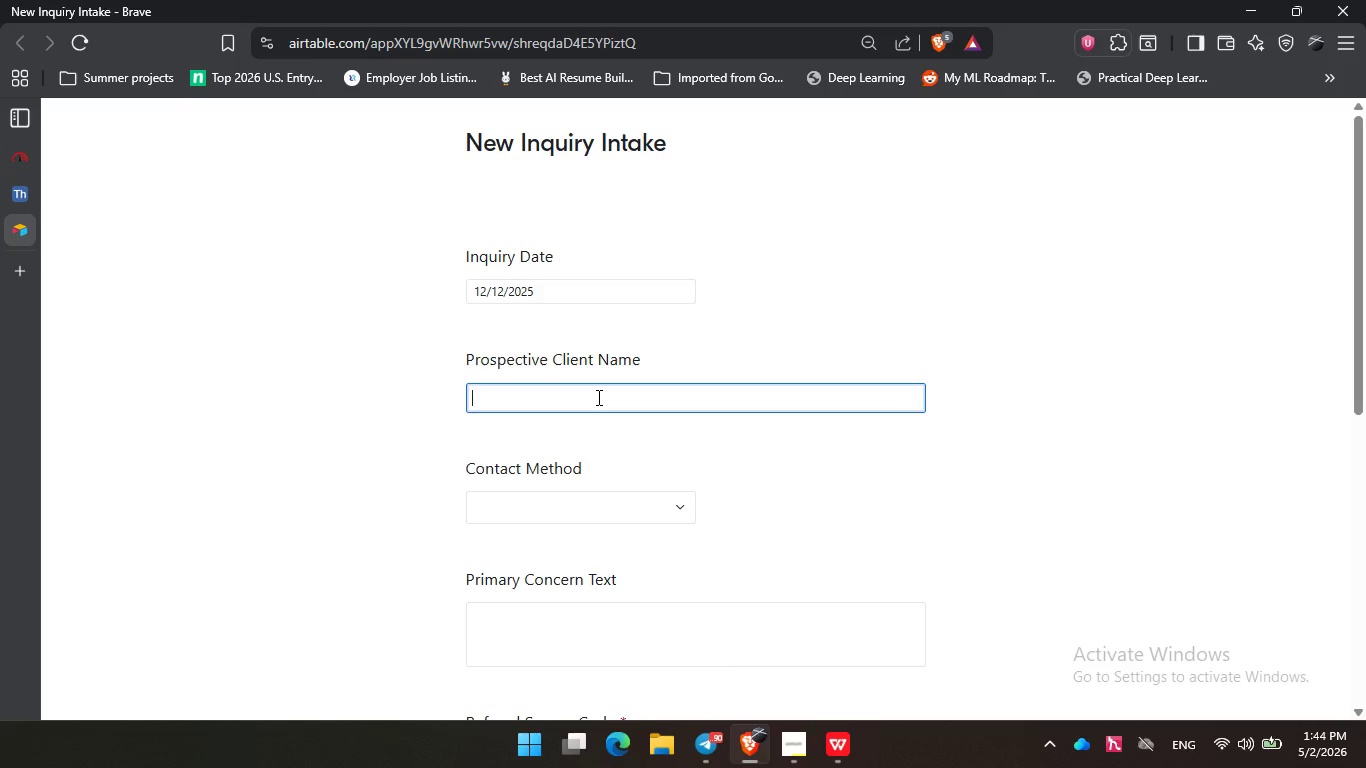 
type(John Walker)
 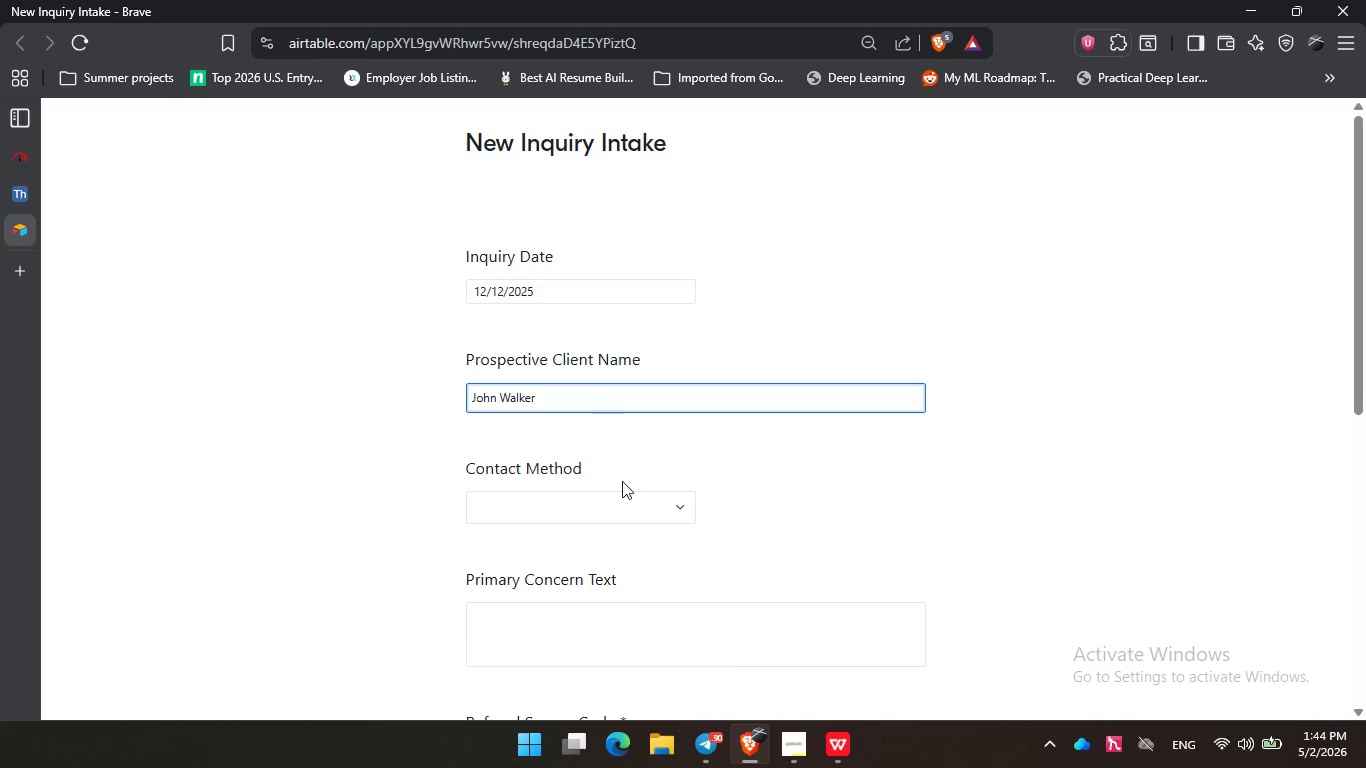 
left_click([629, 519])
 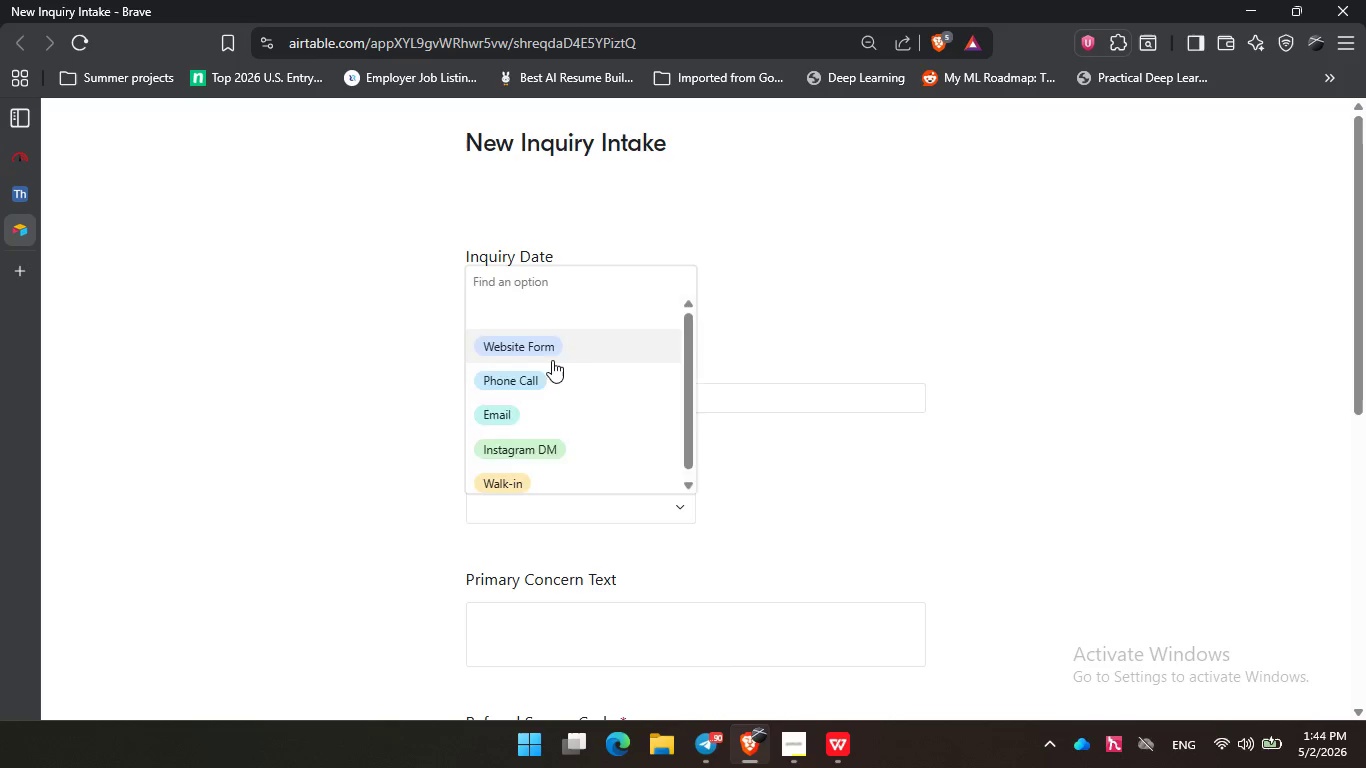 
left_click([552, 360])
 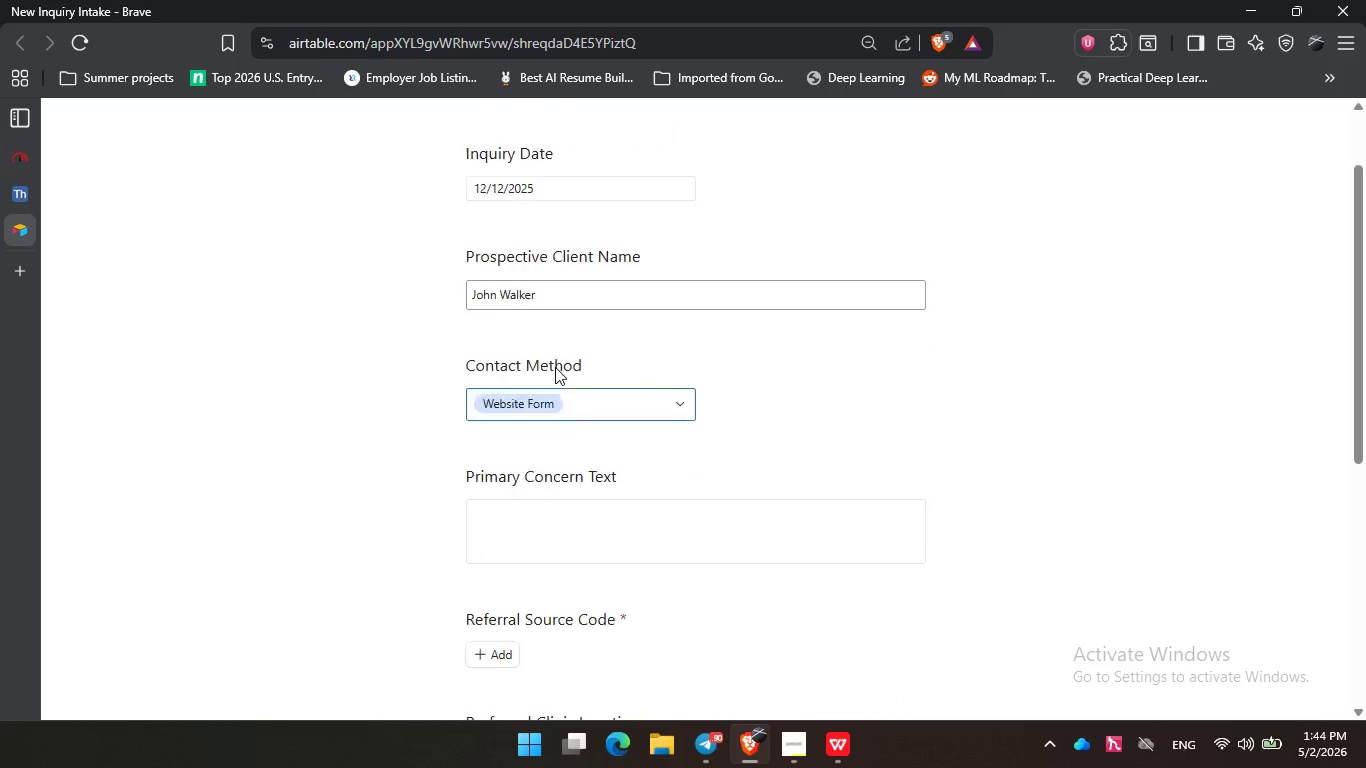 
scroll: coordinate [555, 367], scroll_direction: down, amount: 1.0
 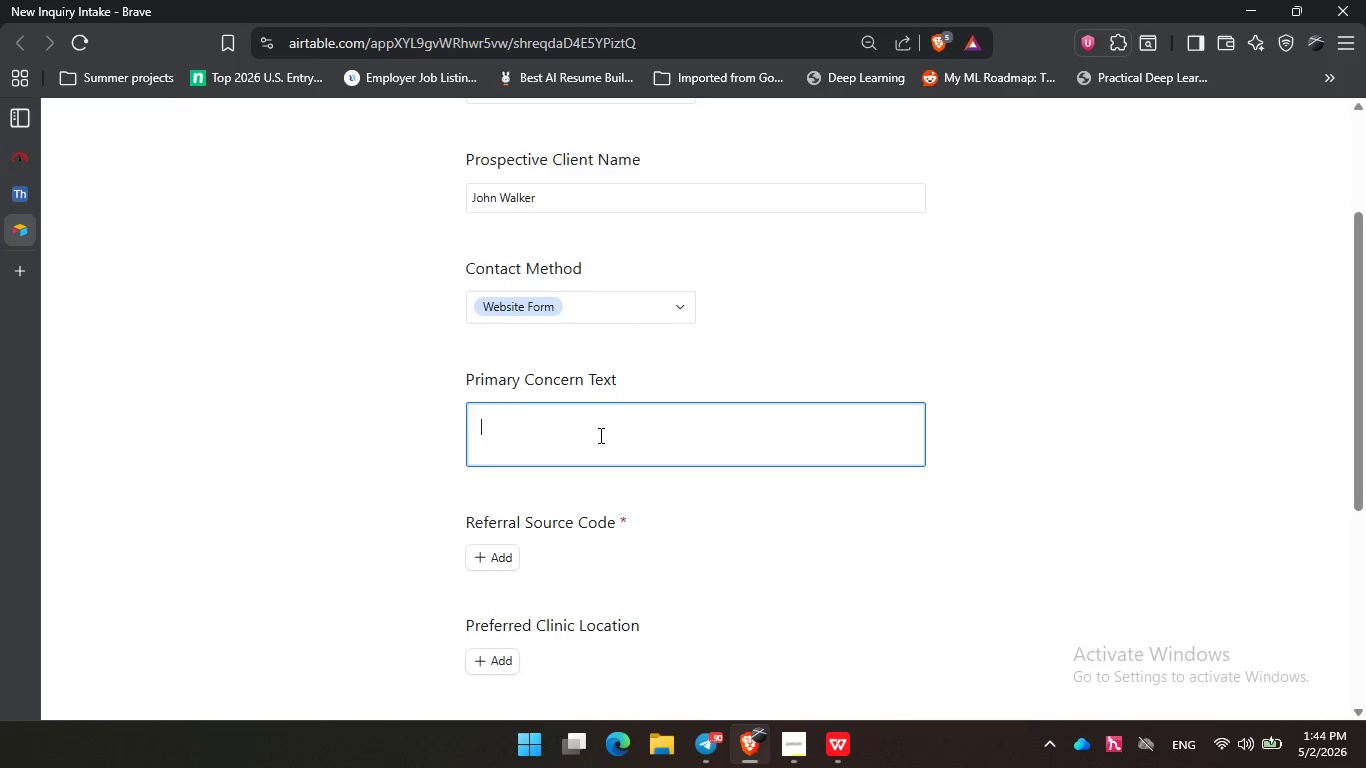 
left_click([599, 435])
 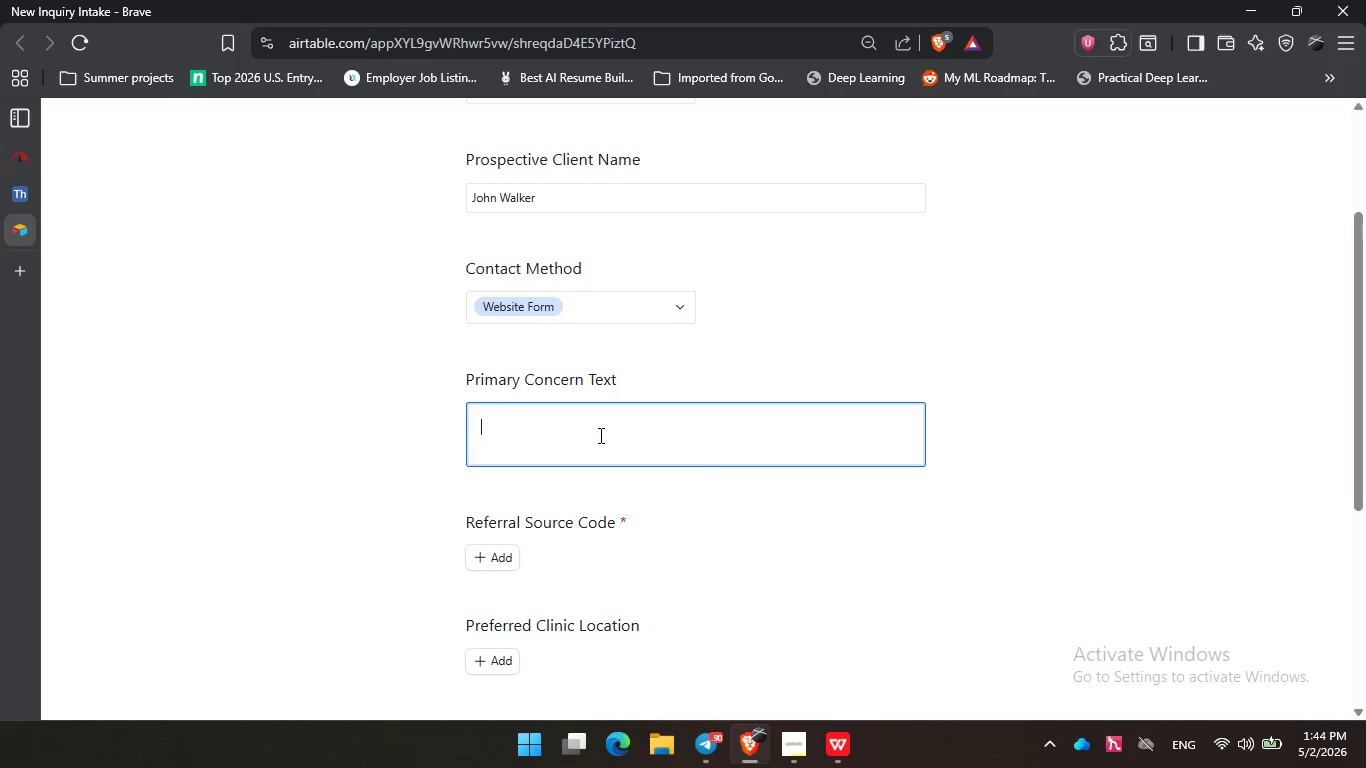 
wait(6.67)
 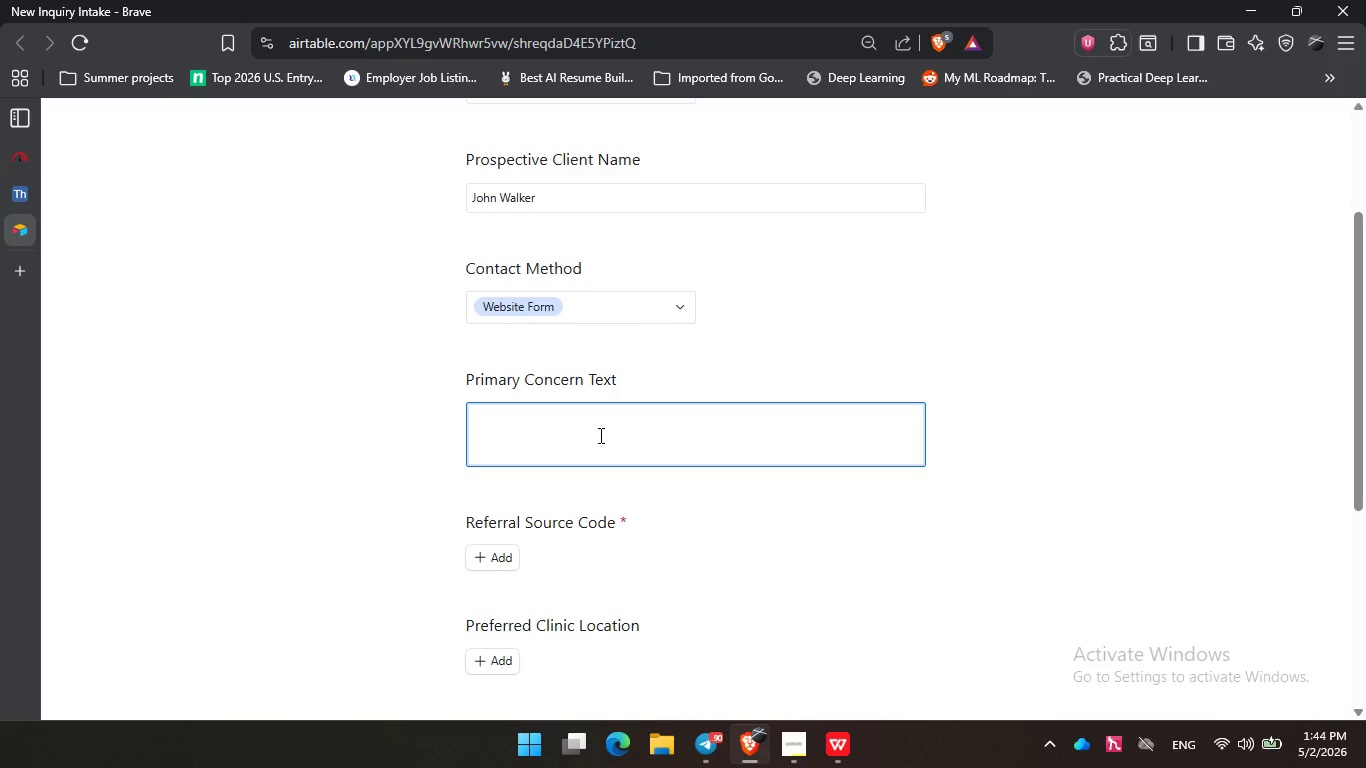 
type(My son is a drug addict)
 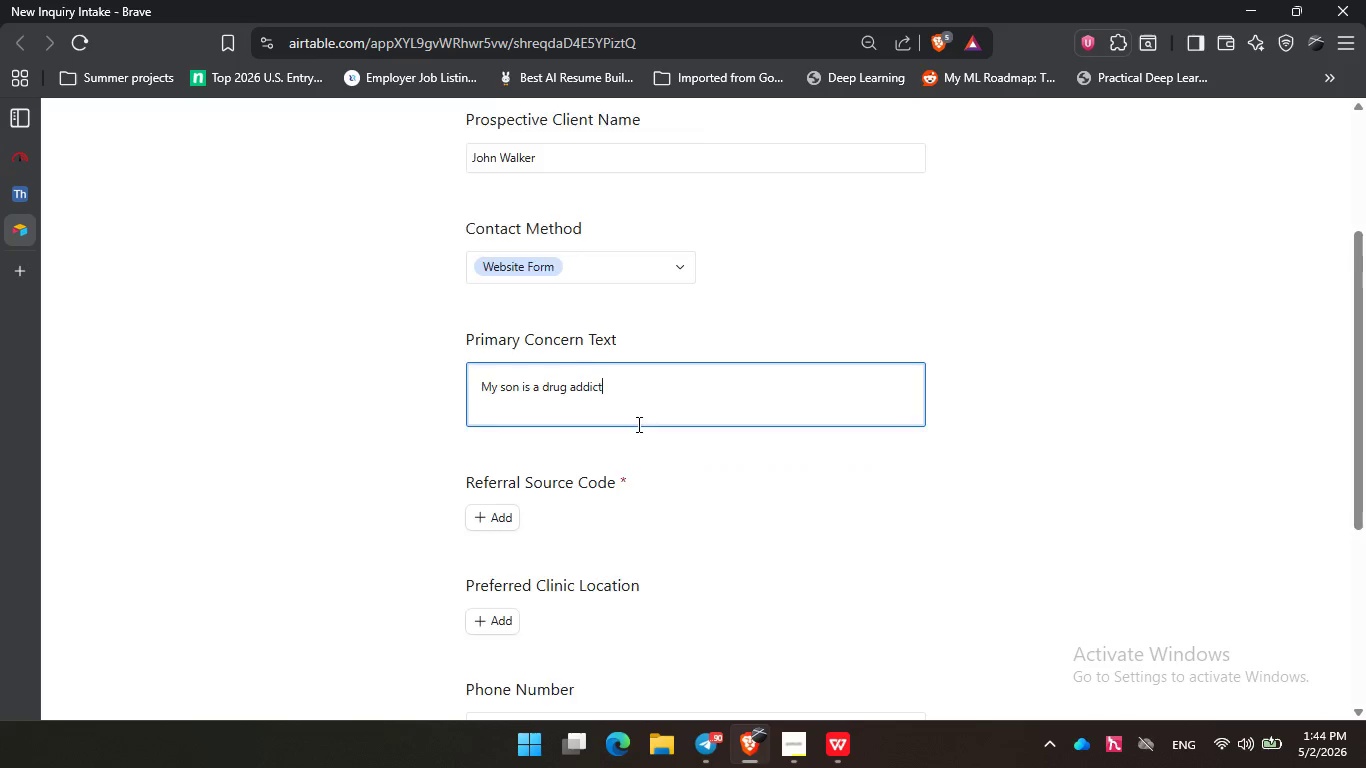 
scroll: coordinate [636, 424], scroll_direction: down, amount: 2.0
 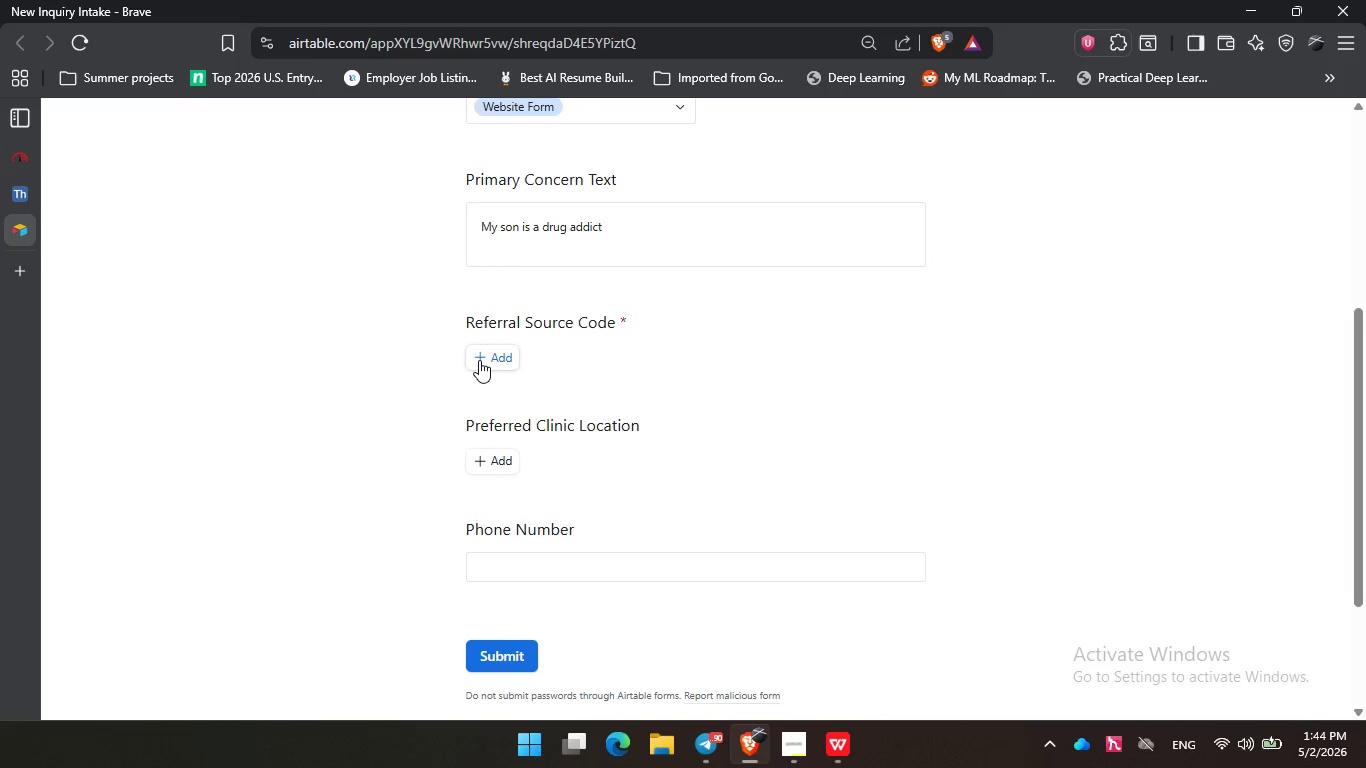 
left_click([479, 360])
 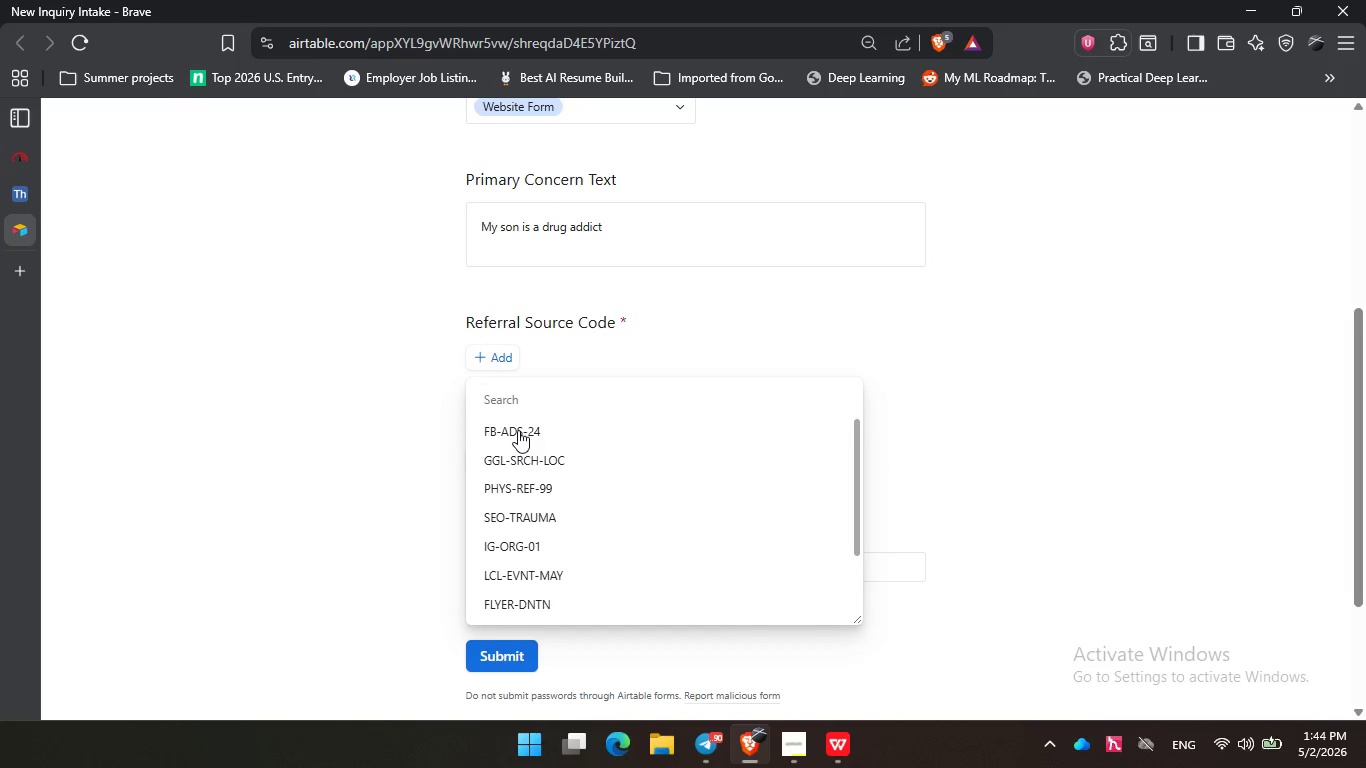 
left_click([518, 430])
 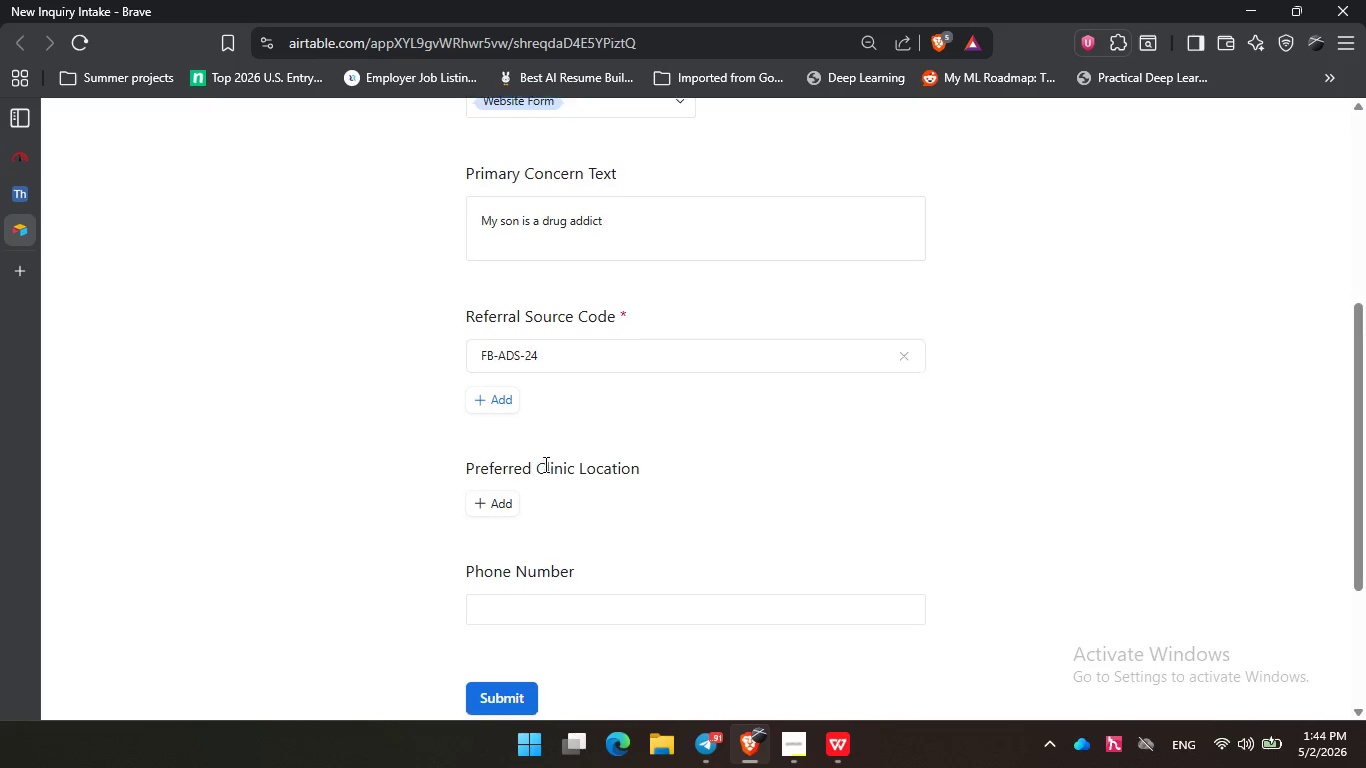 
scroll: coordinate [544, 464], scroll_direction: down, amount: 1.0
 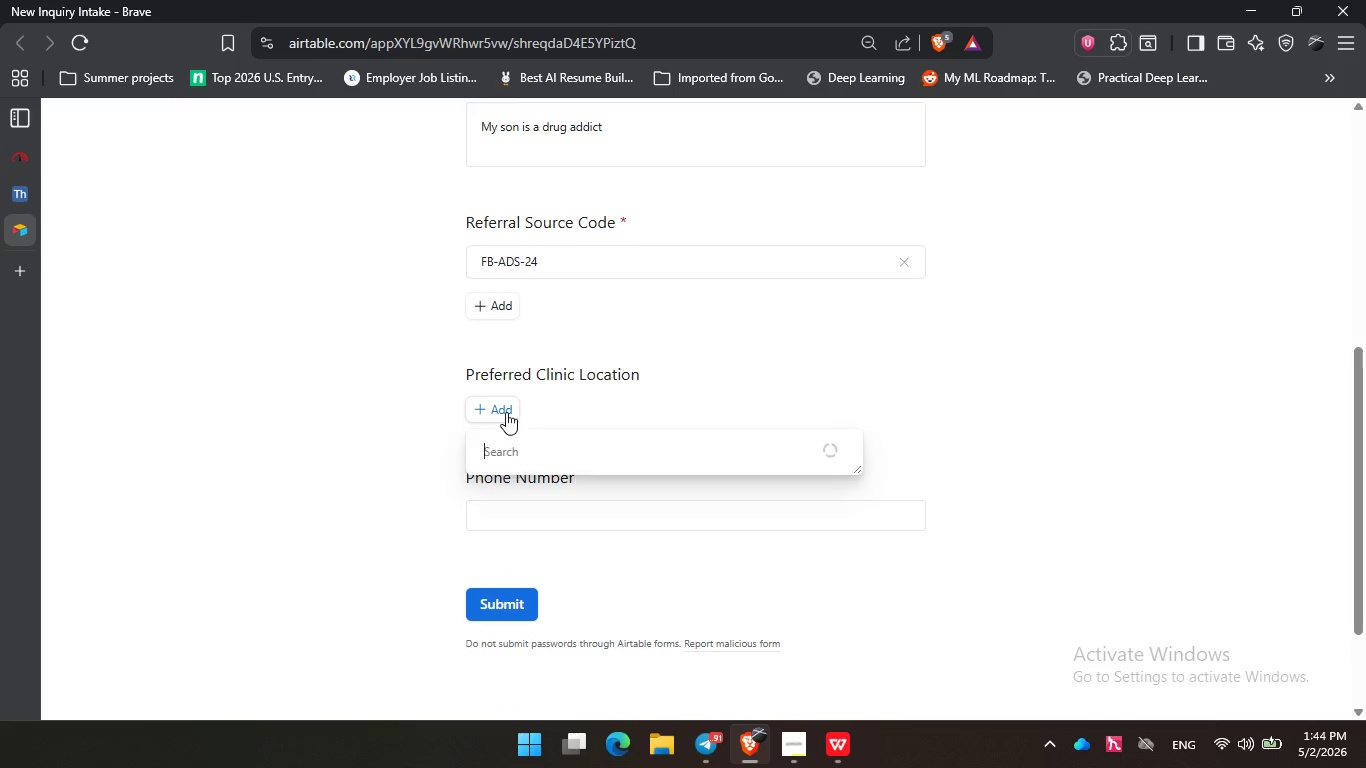 
left_click([506, 412])
 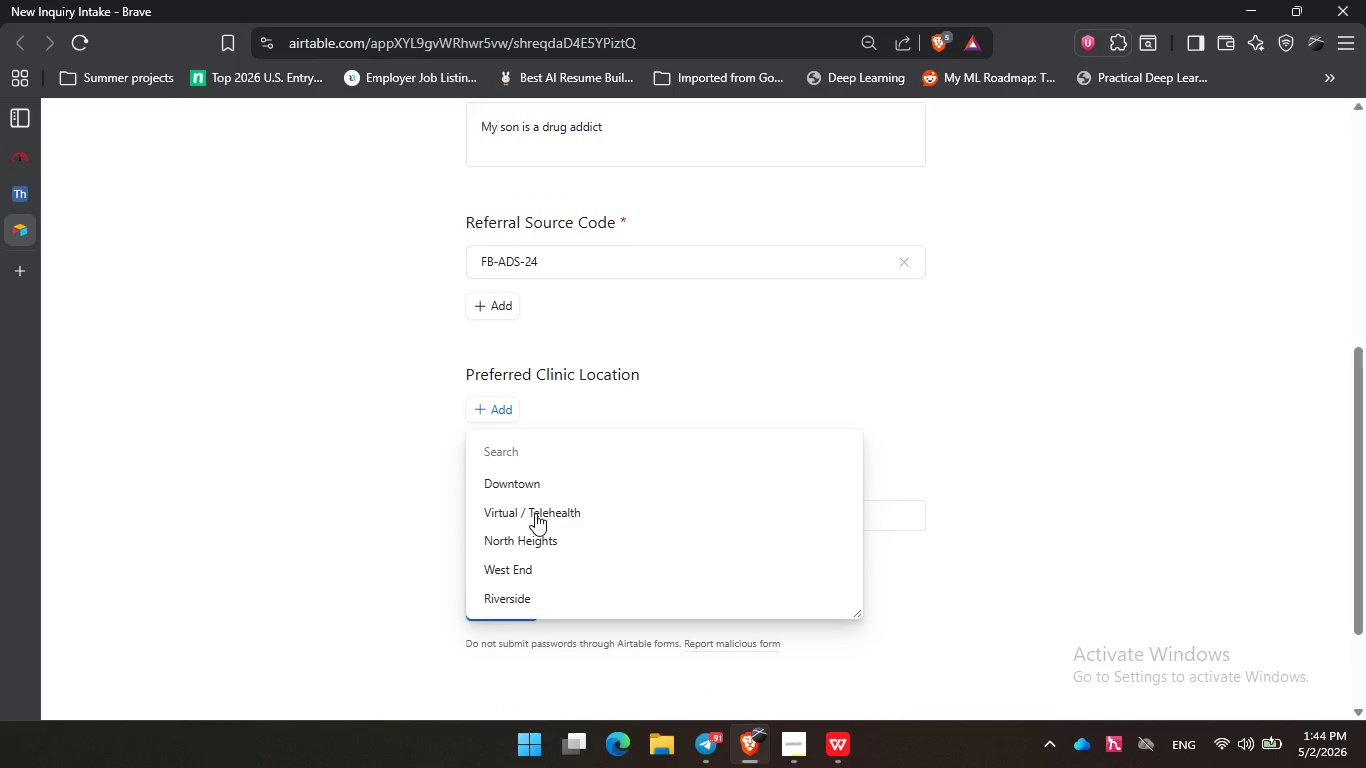 
left_click([535, 513])
 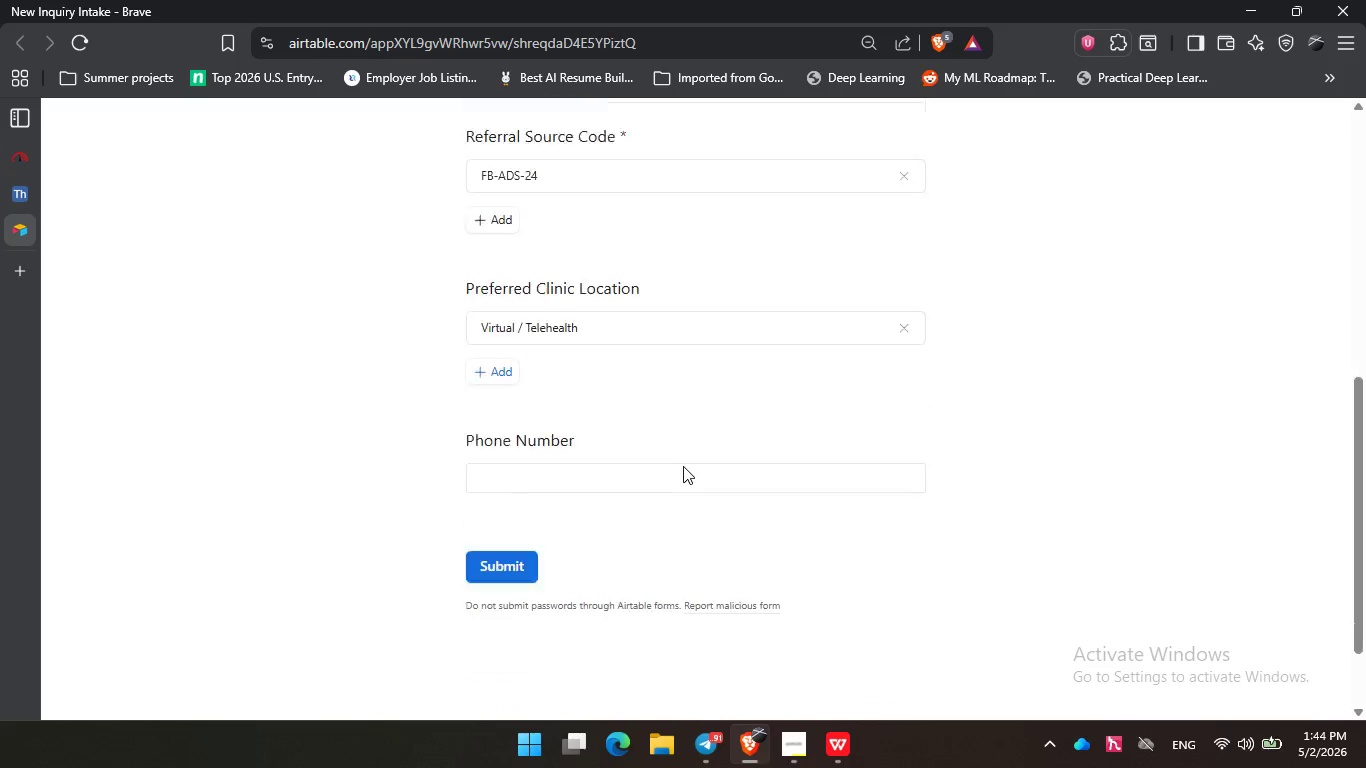 
scroll: coordinate [683, 466], scroll_direction: down, amount: 2.0
 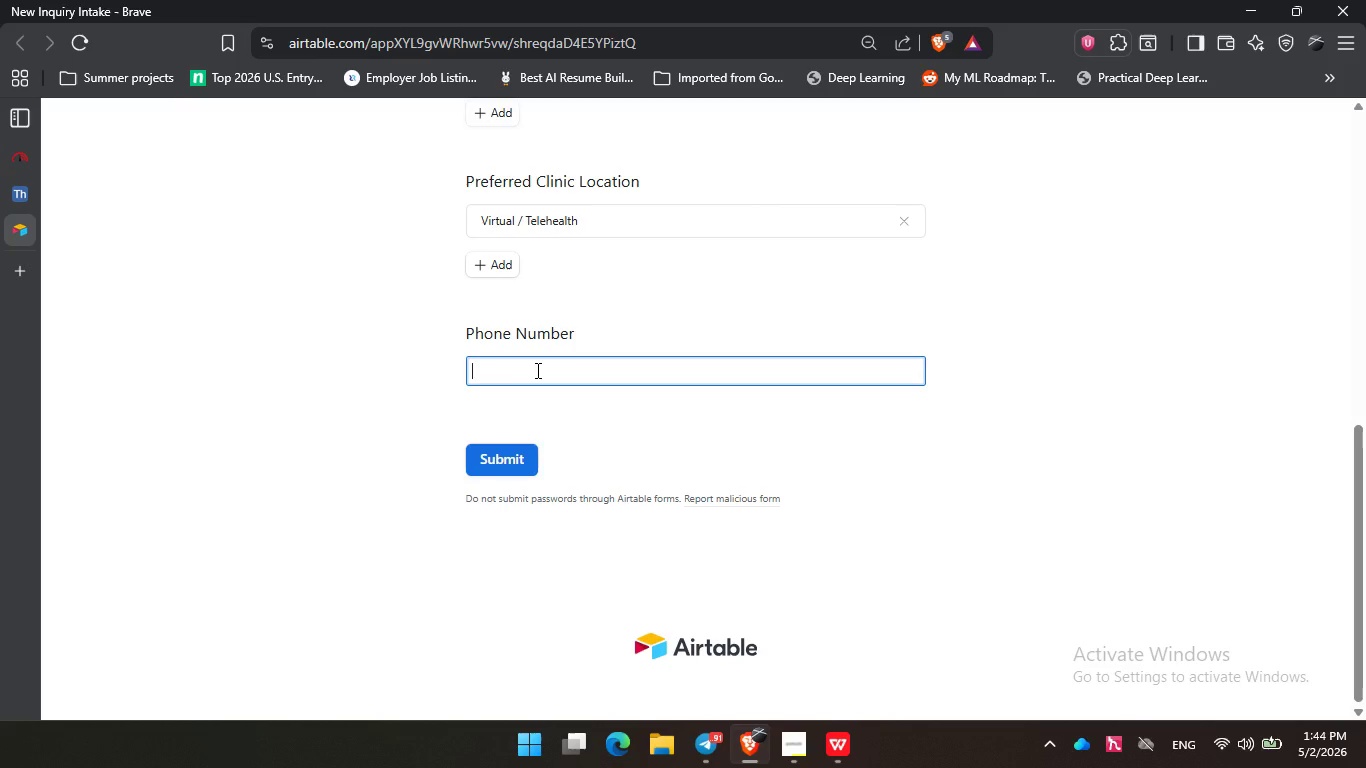 
left_click([536, 370])
 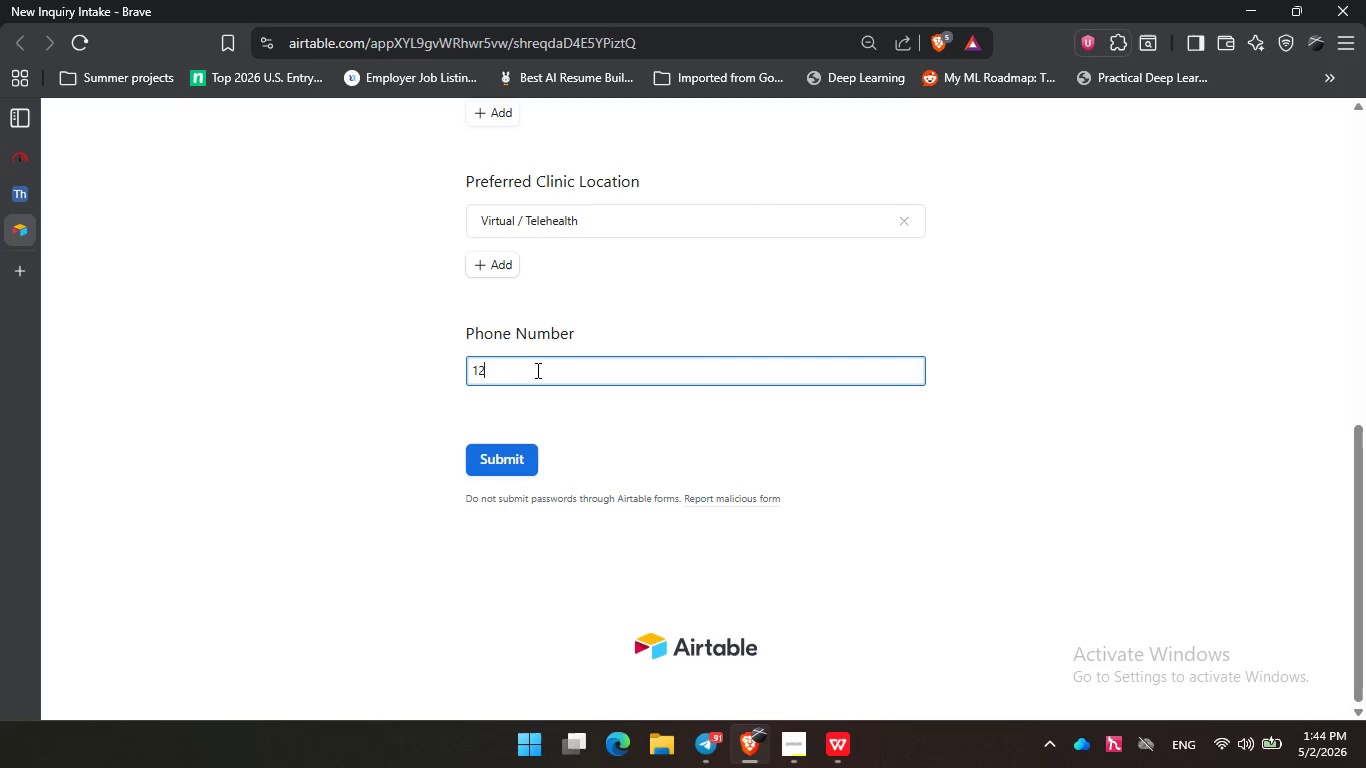 
key(Numpad1)
 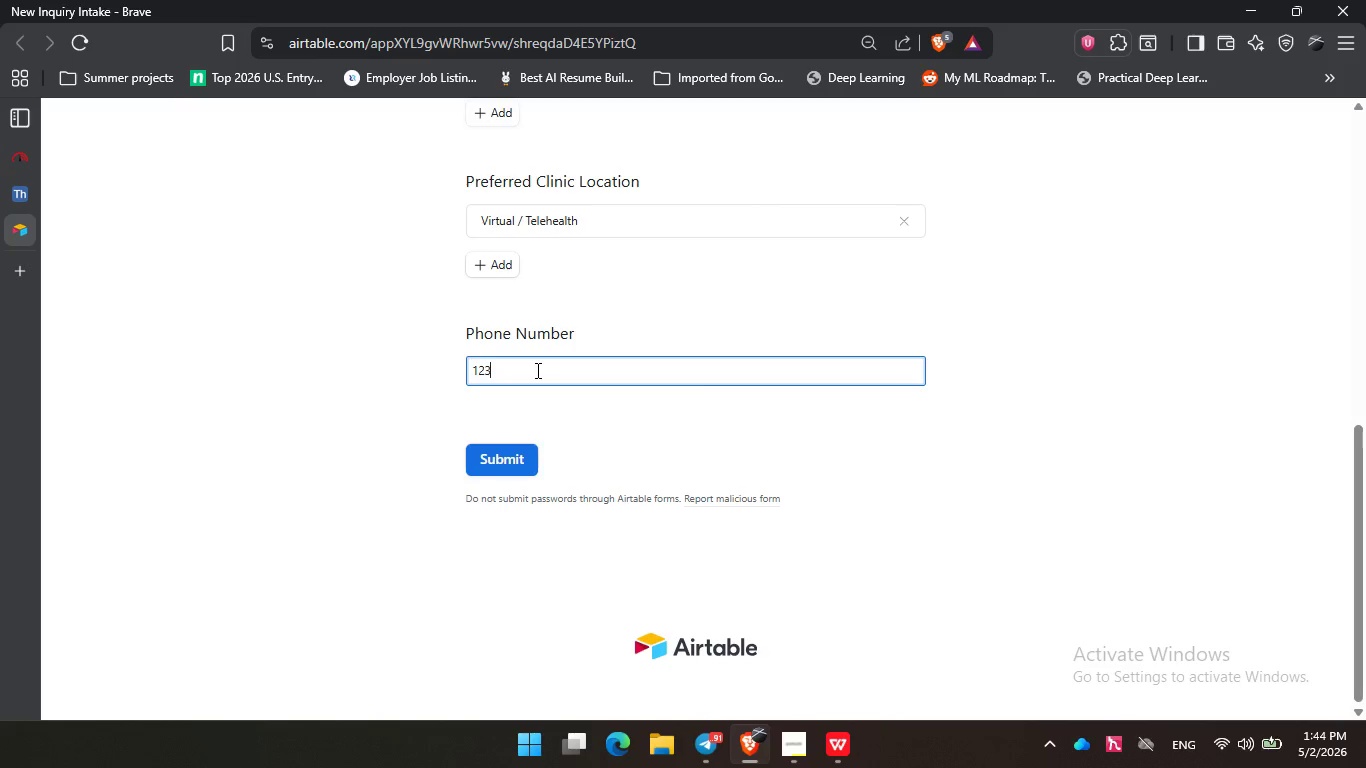 
key(Numpad2)
 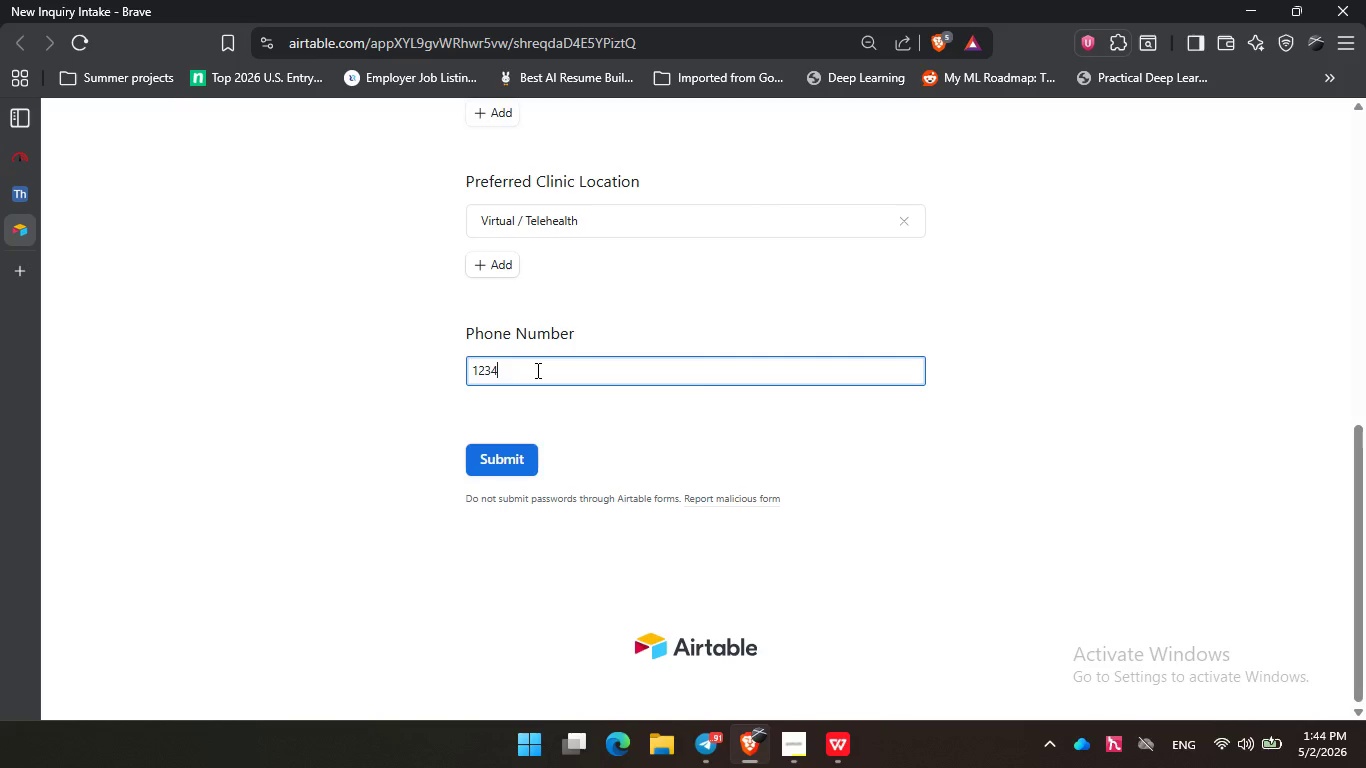 
key(Numpad3)
 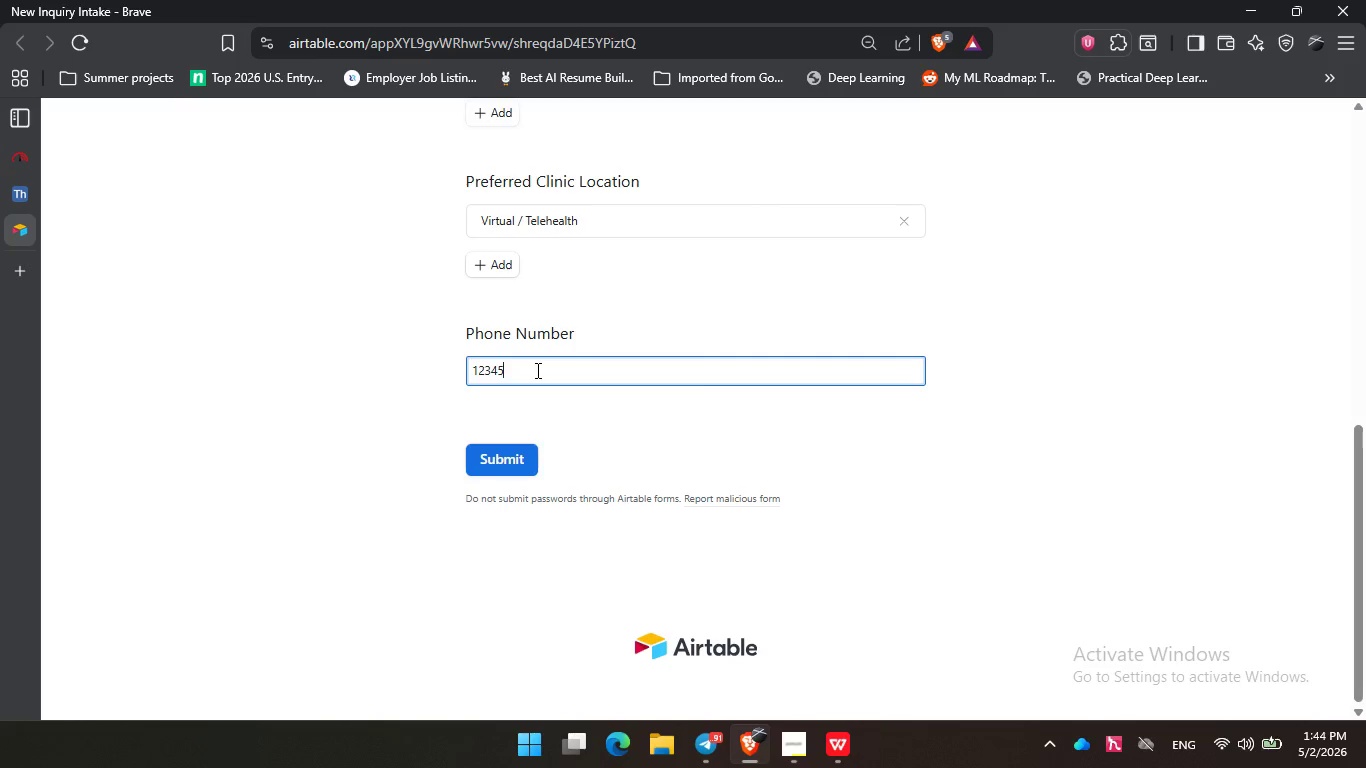 
key(Numpad4)
 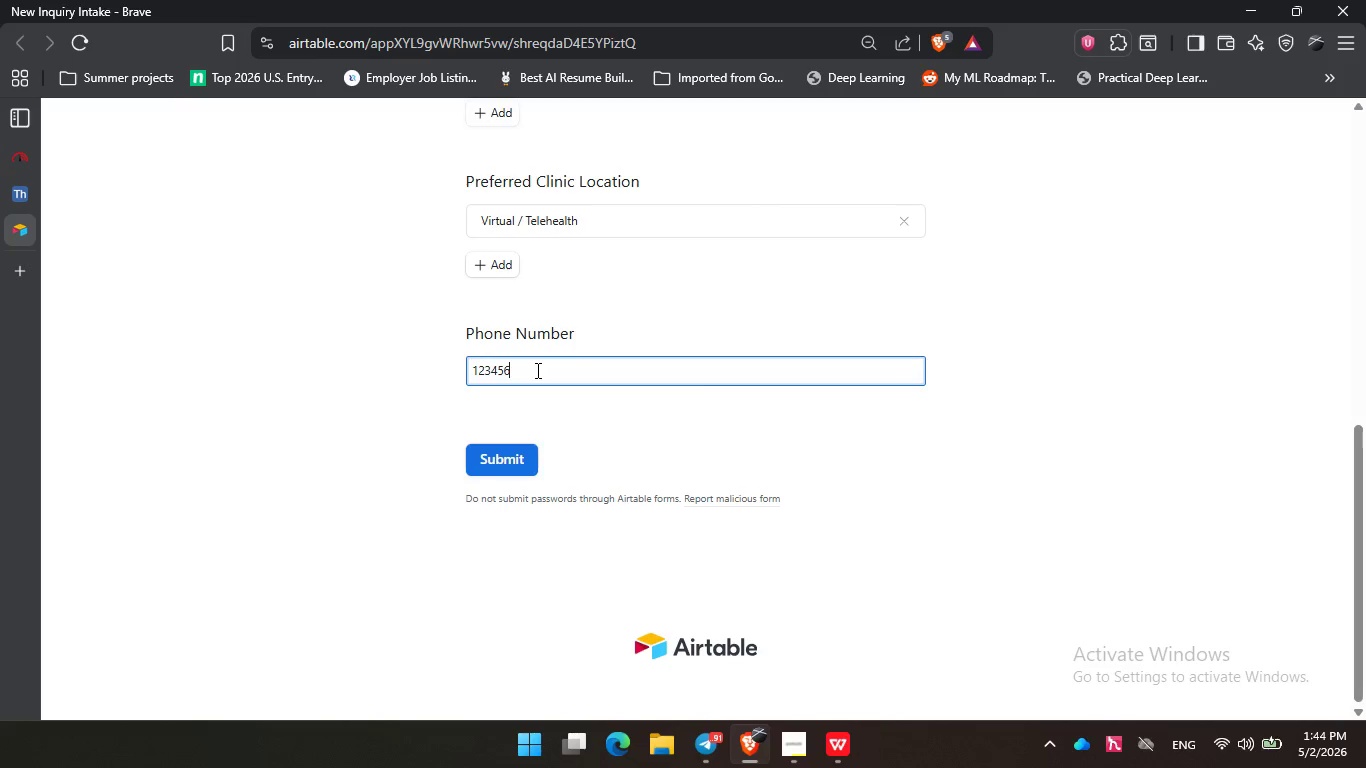 
key(Numpad5)
 